 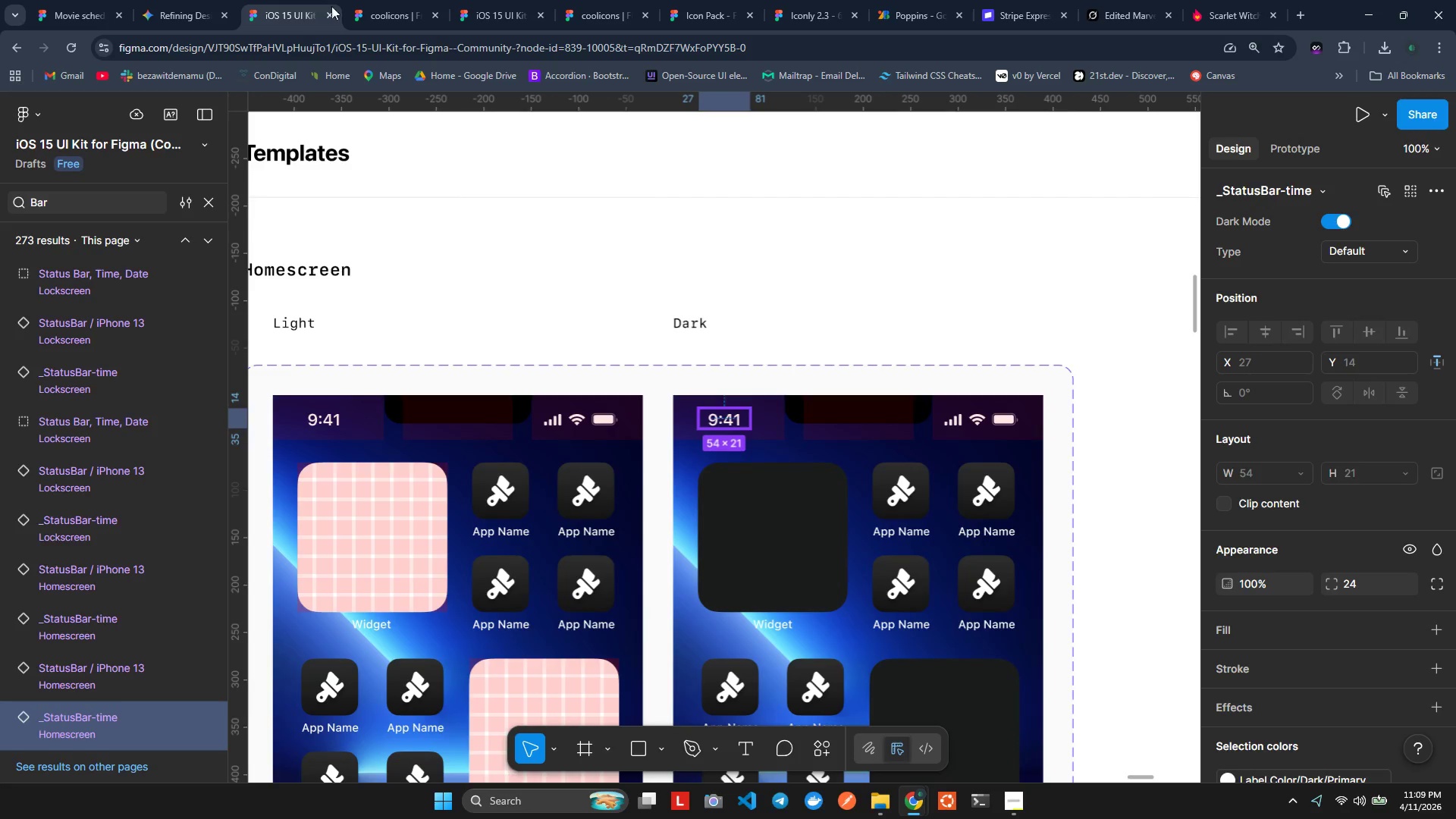 
scroll: coordinate [504, 431], scroll_direction: down, amount: 5.0
 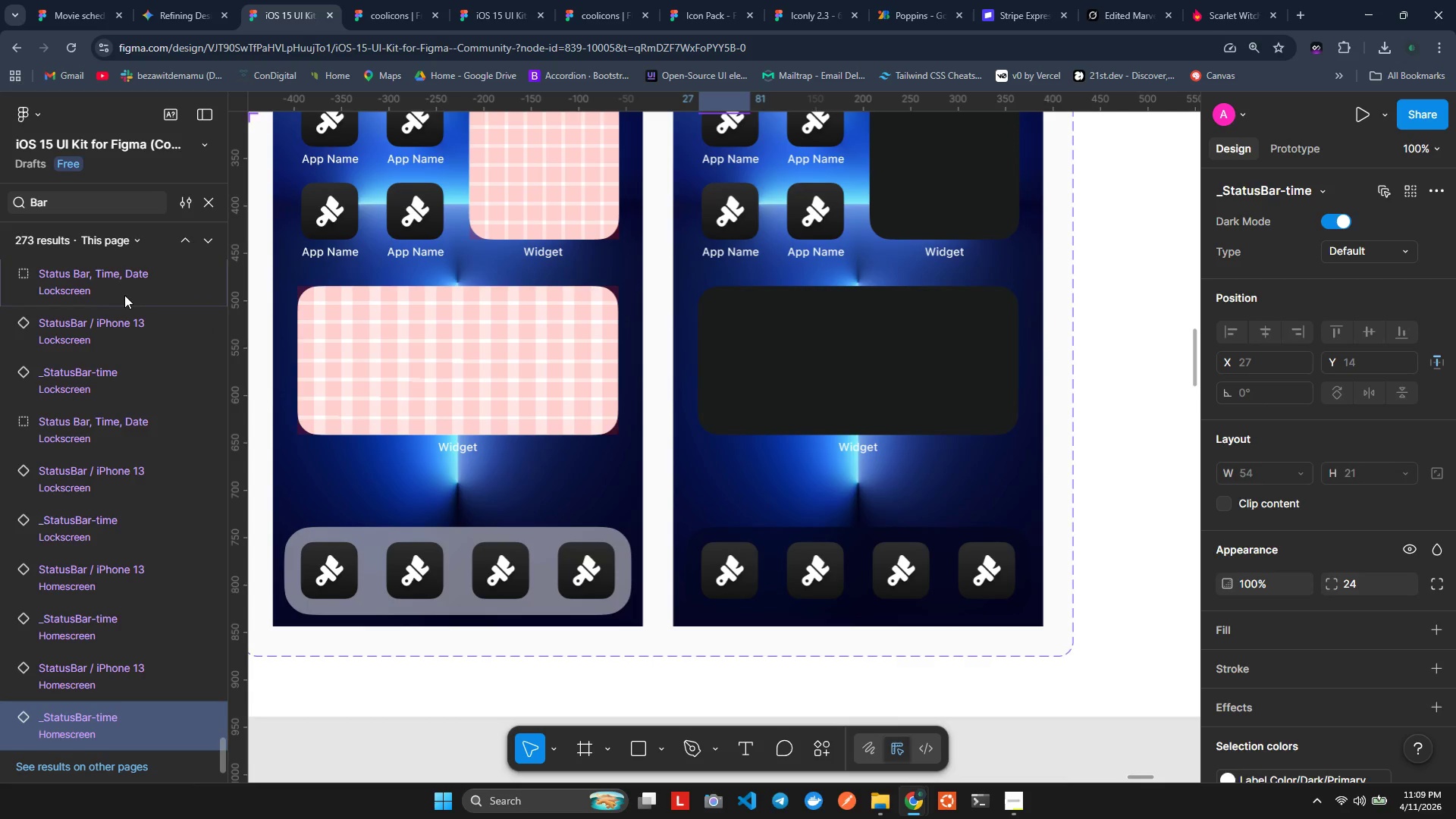 
wait(6.07)
 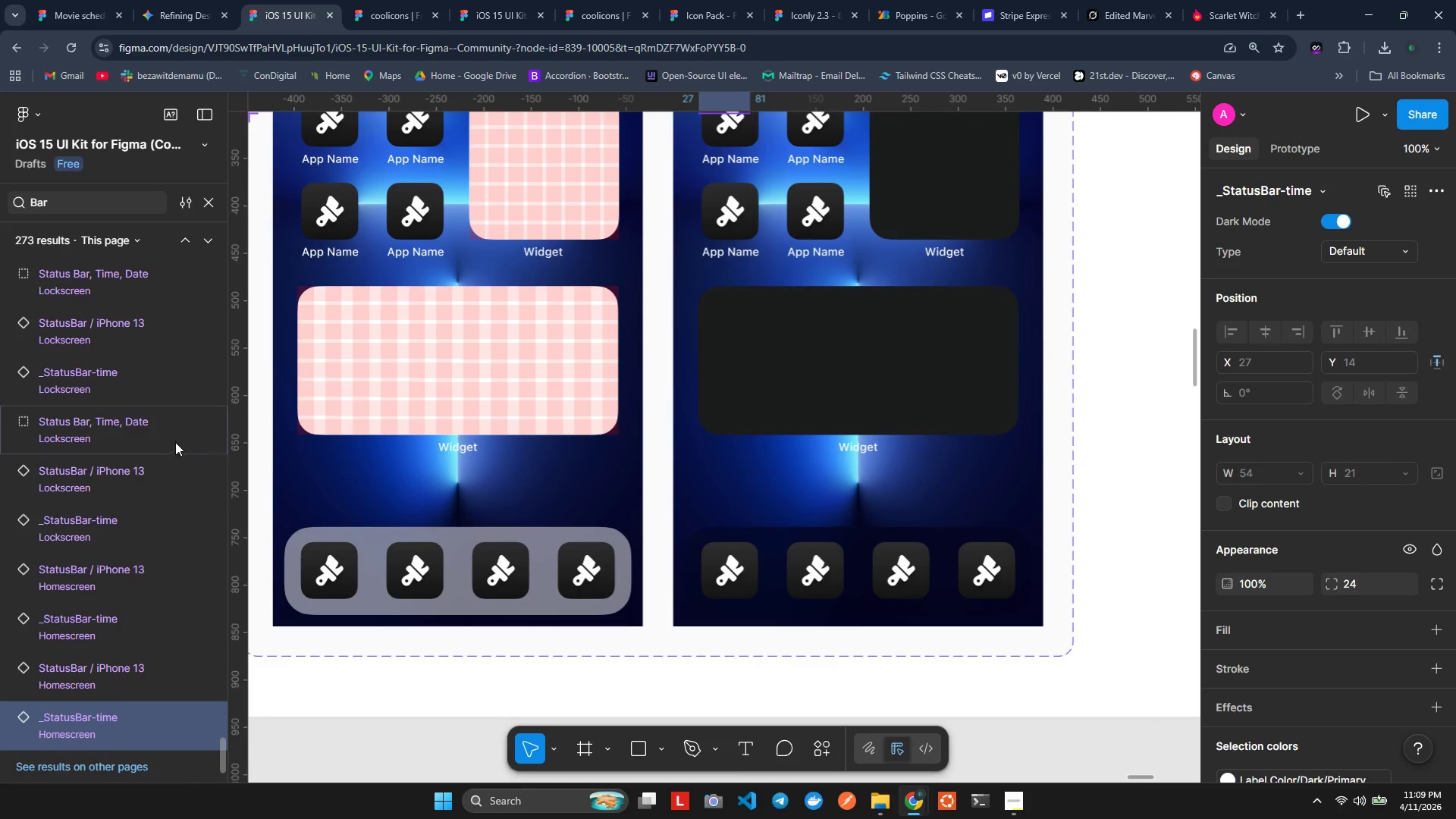 
type(dots)
 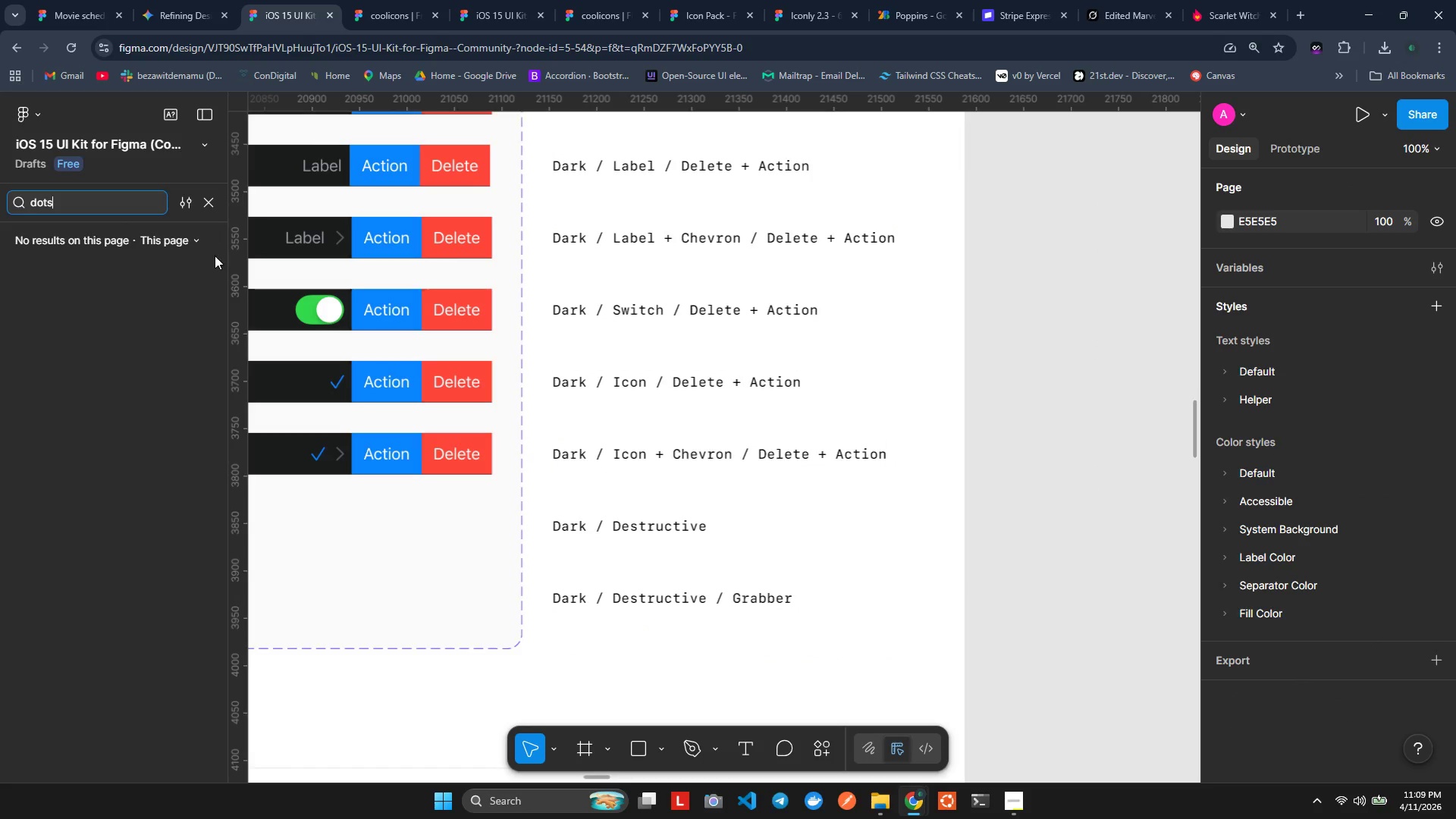 
key(Control+A)
 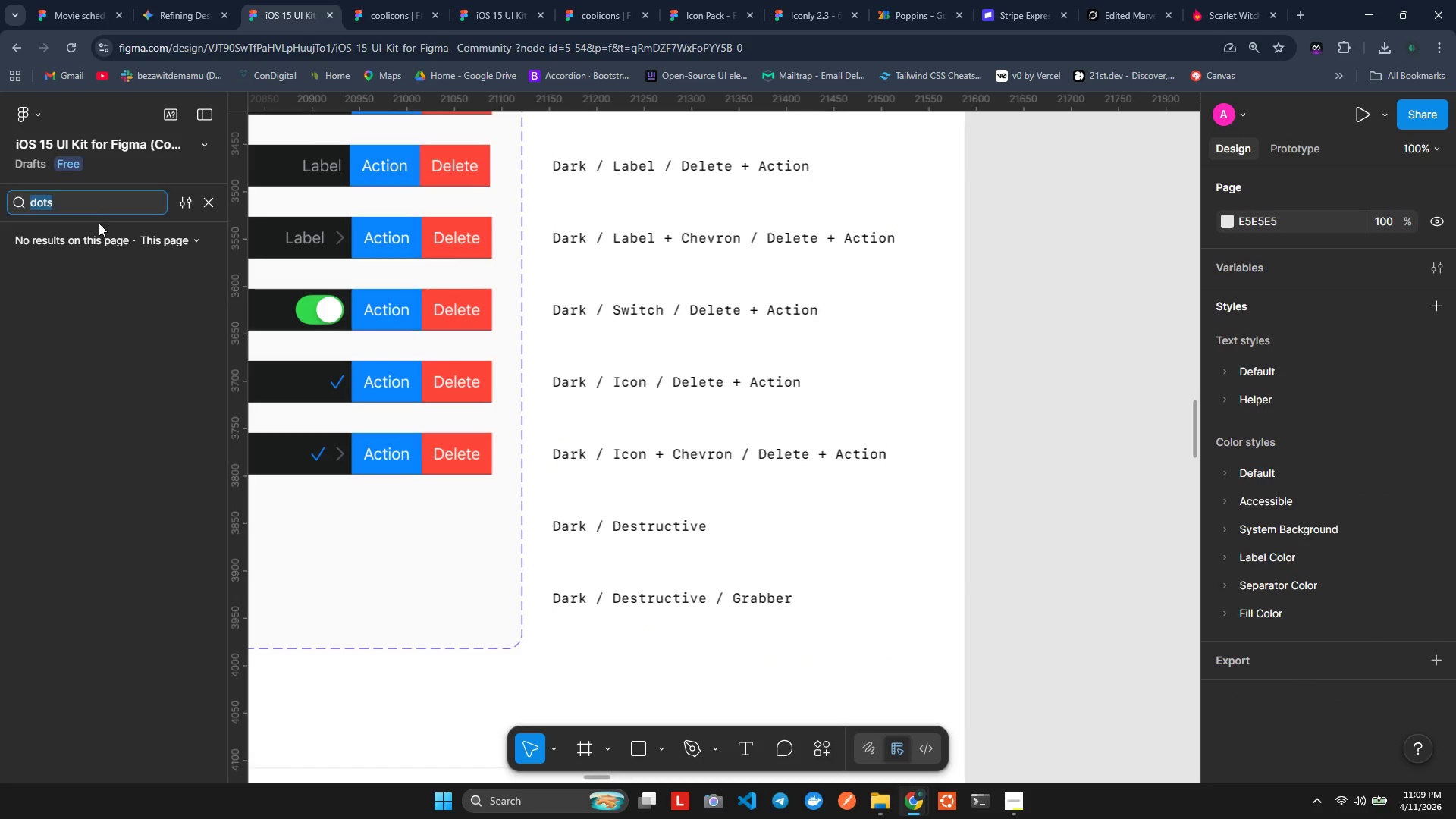 
key(Control+X)
 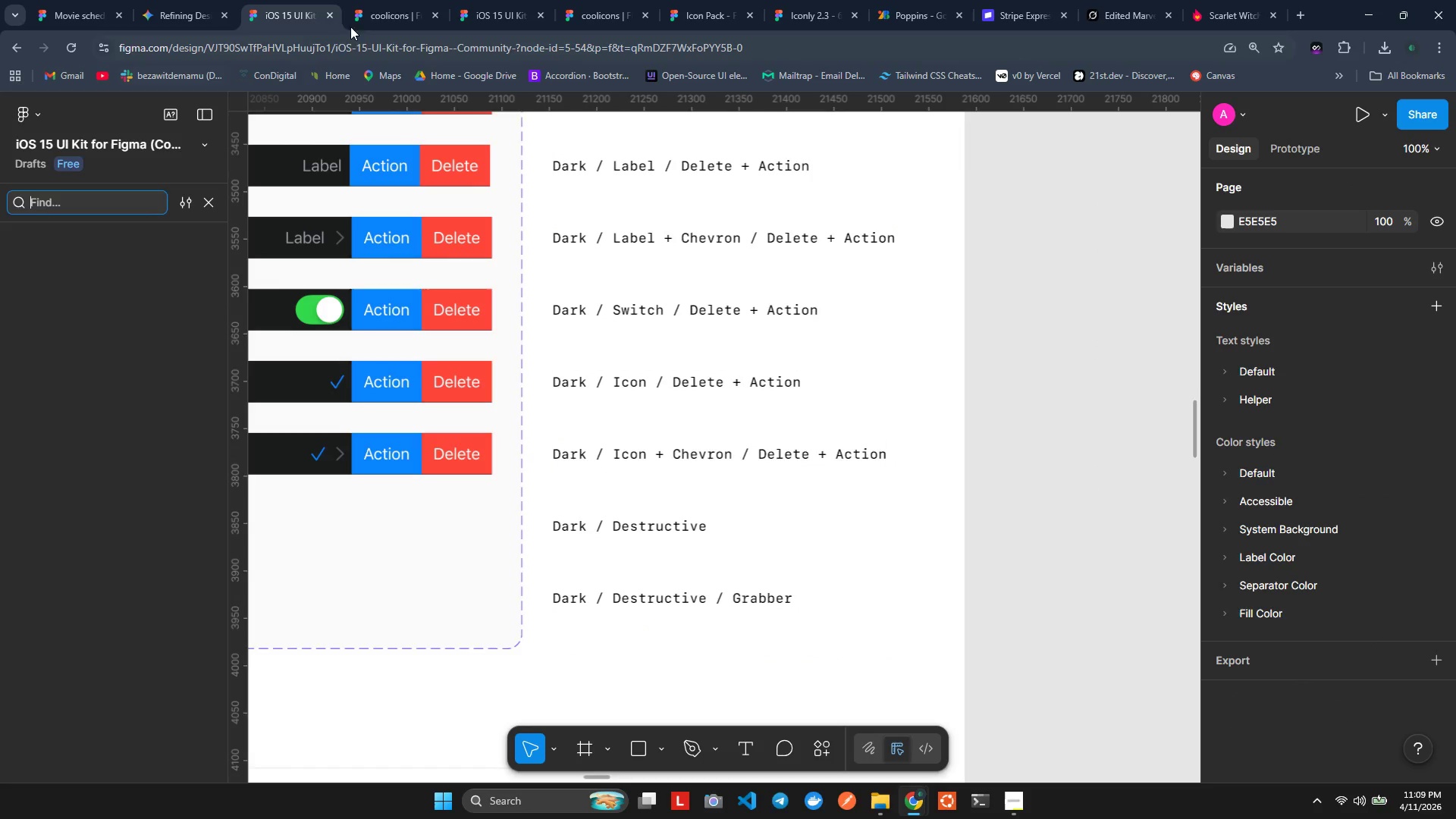 
left_click([393, 8])
 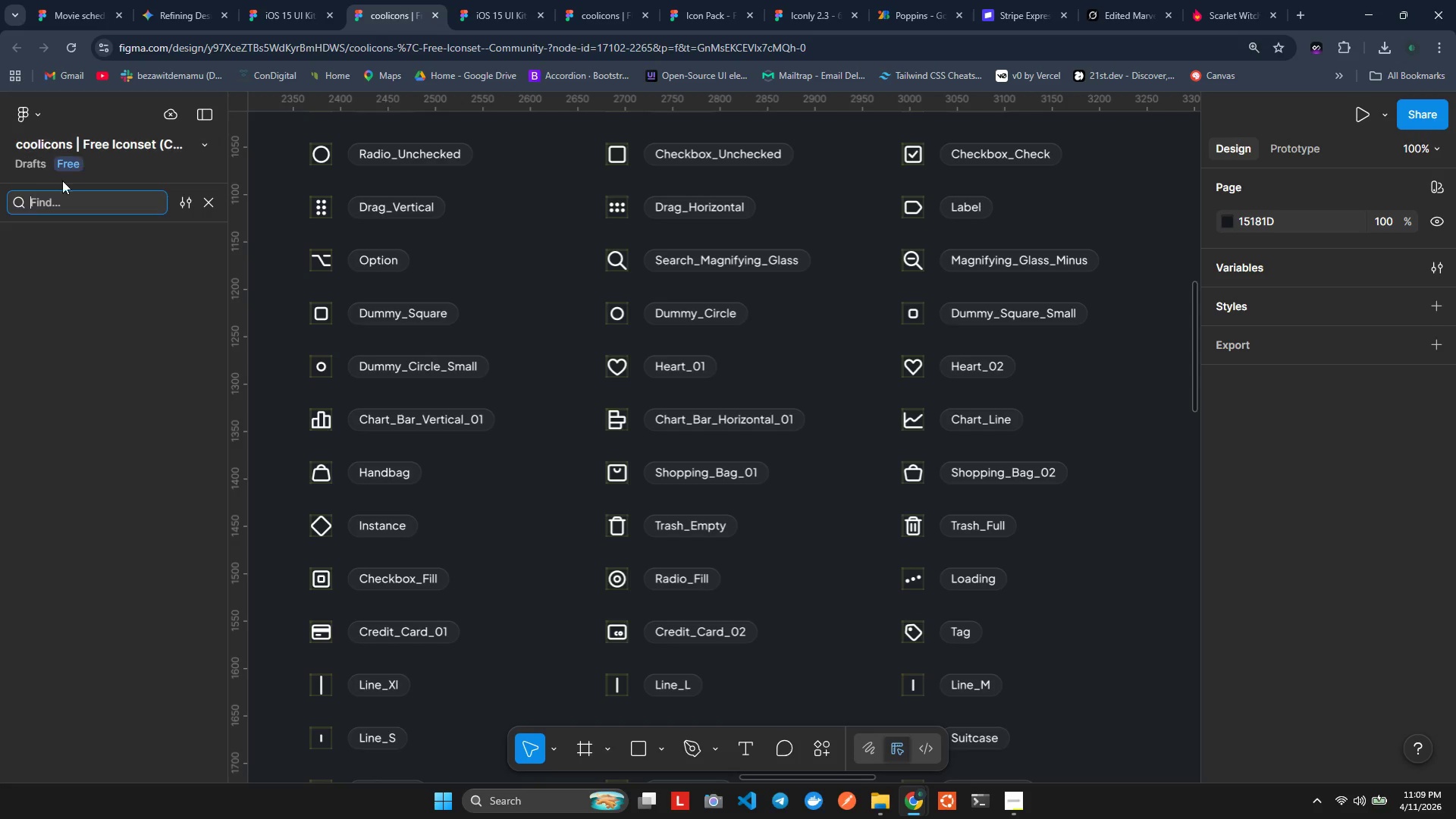 
key(Control+ControlLeft)
 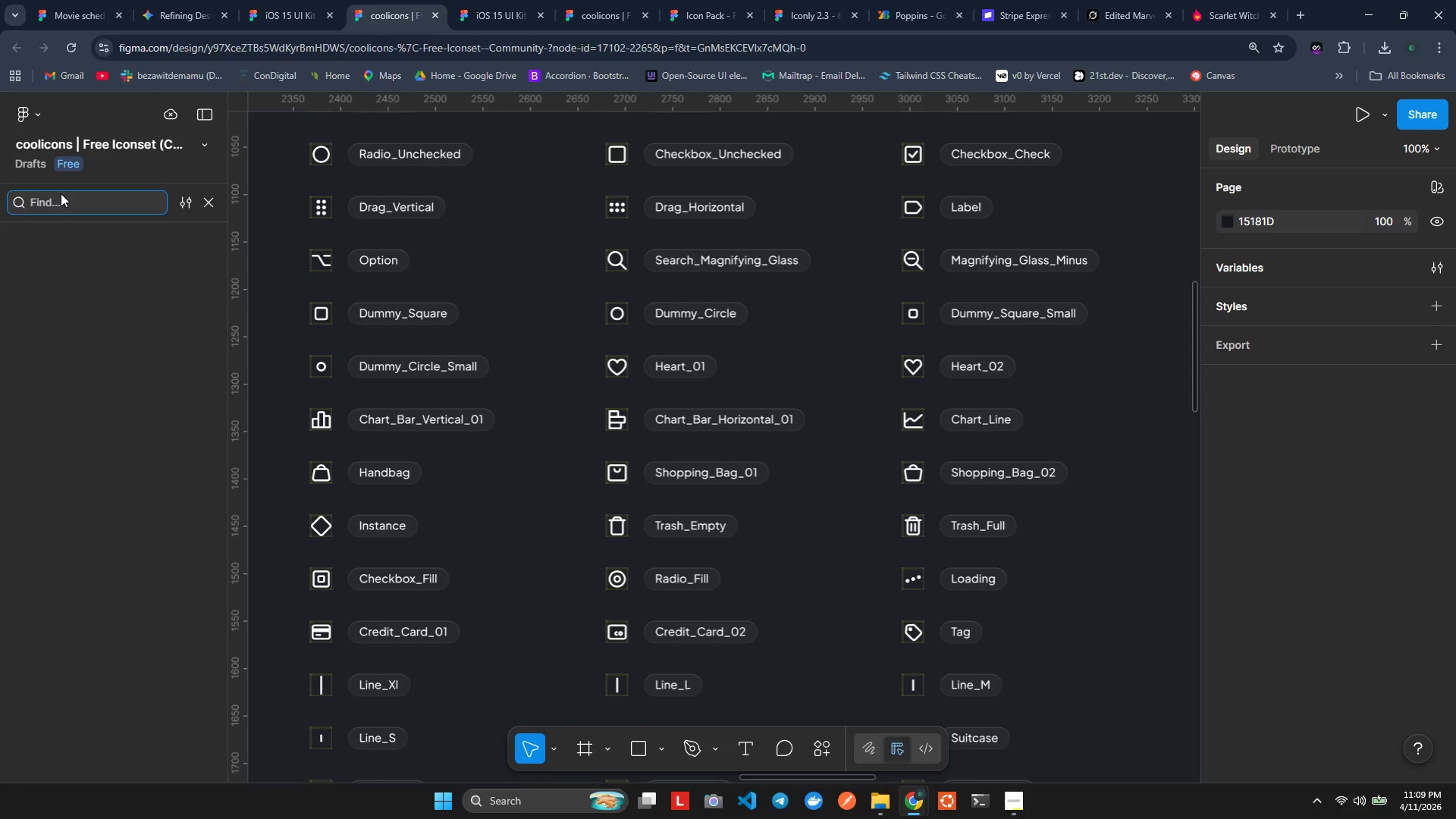 
key(Control+V)
 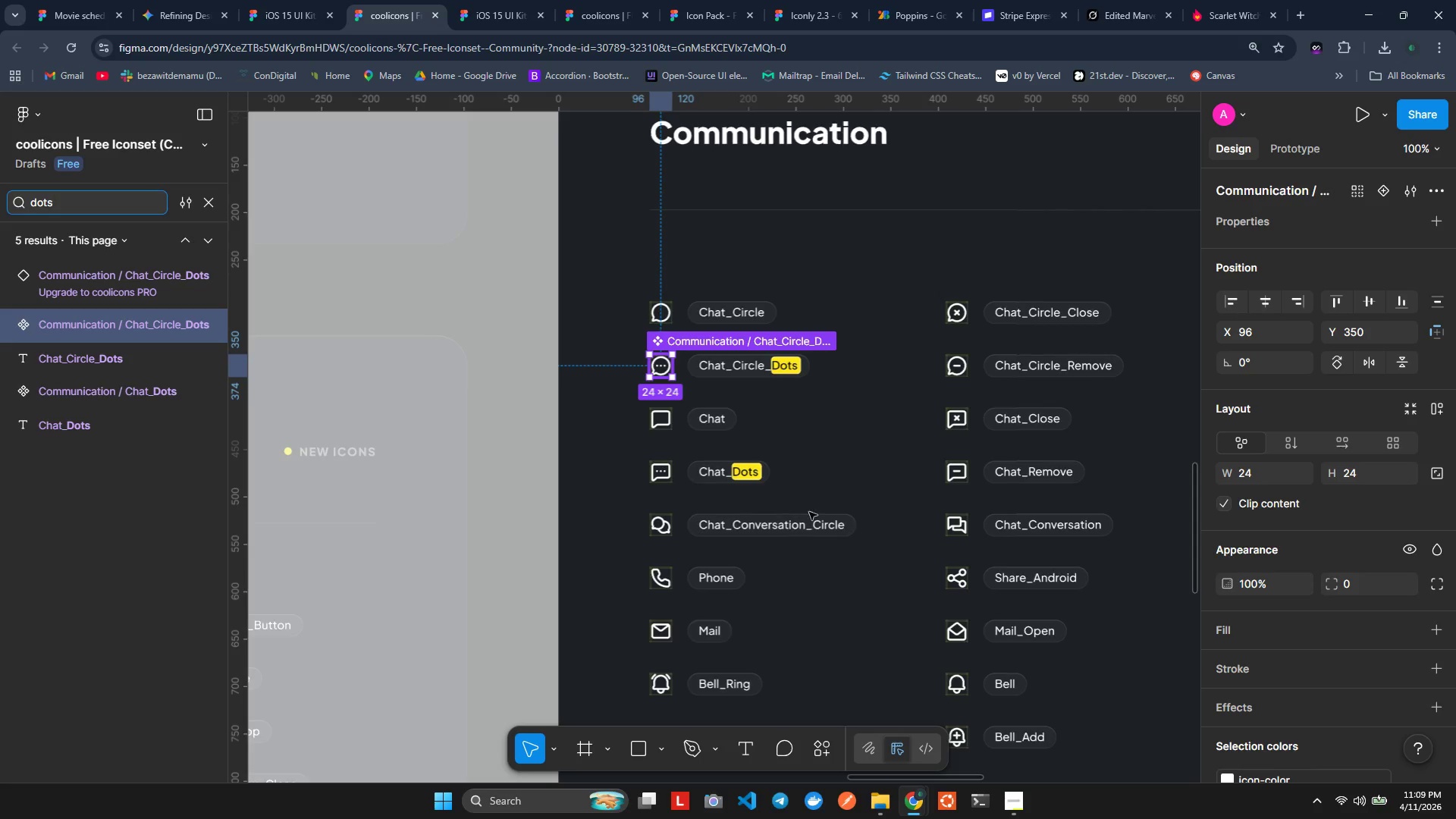 
scroll: coordinate [775, 469], scroll_direction: down, amount: 2.0
 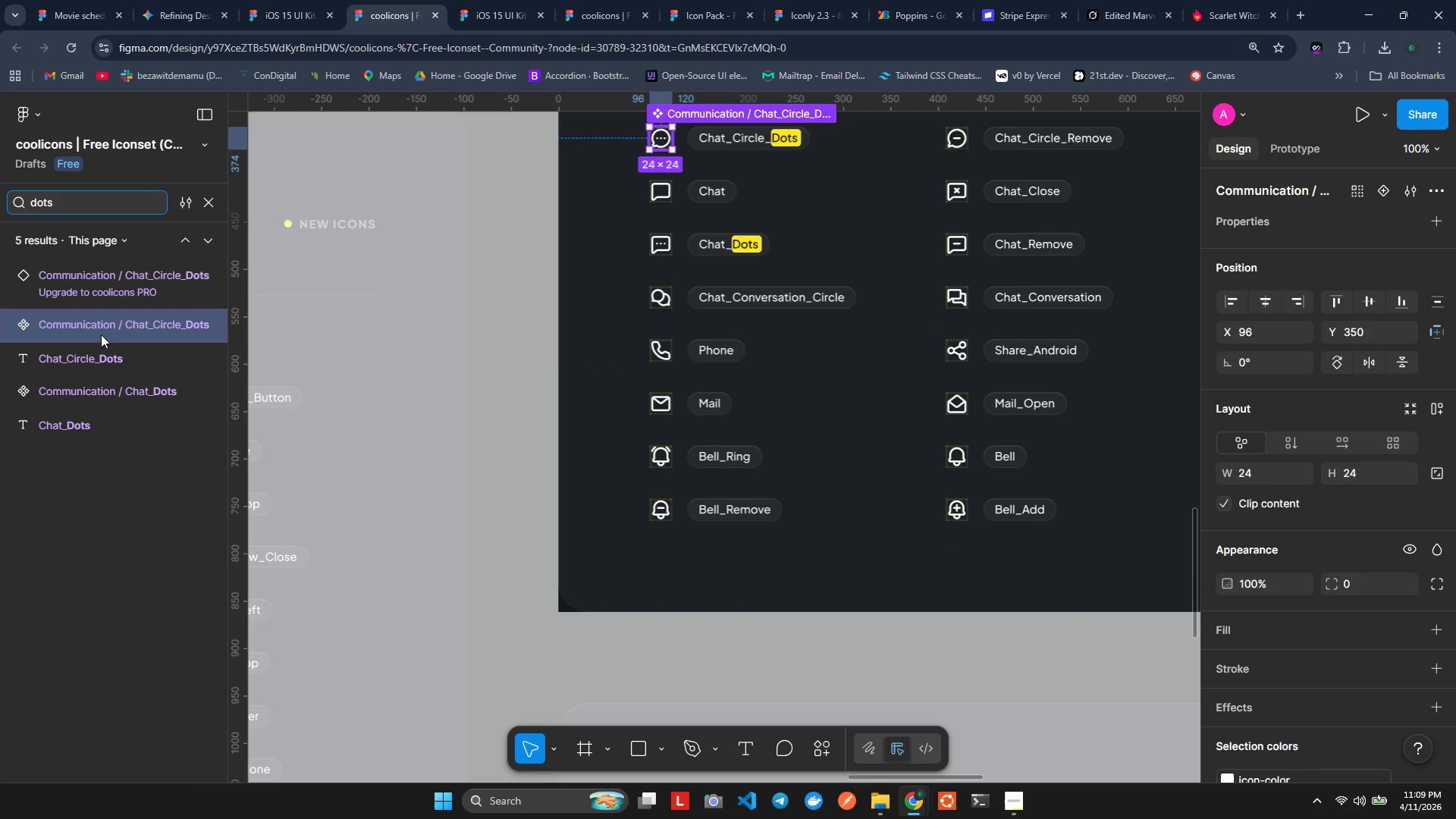 
left_click([89, 355])
 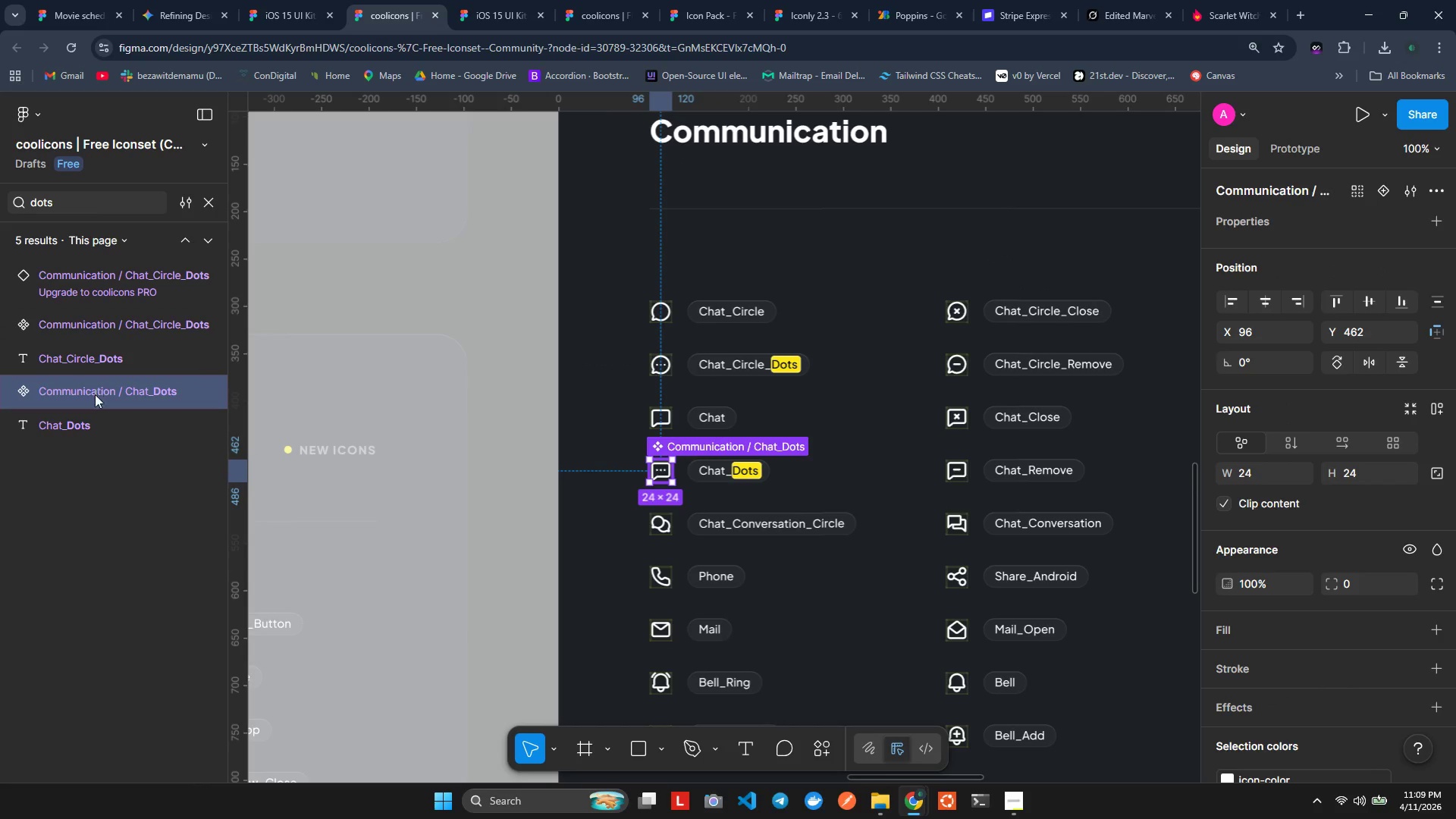 
left_click([79, 437])
 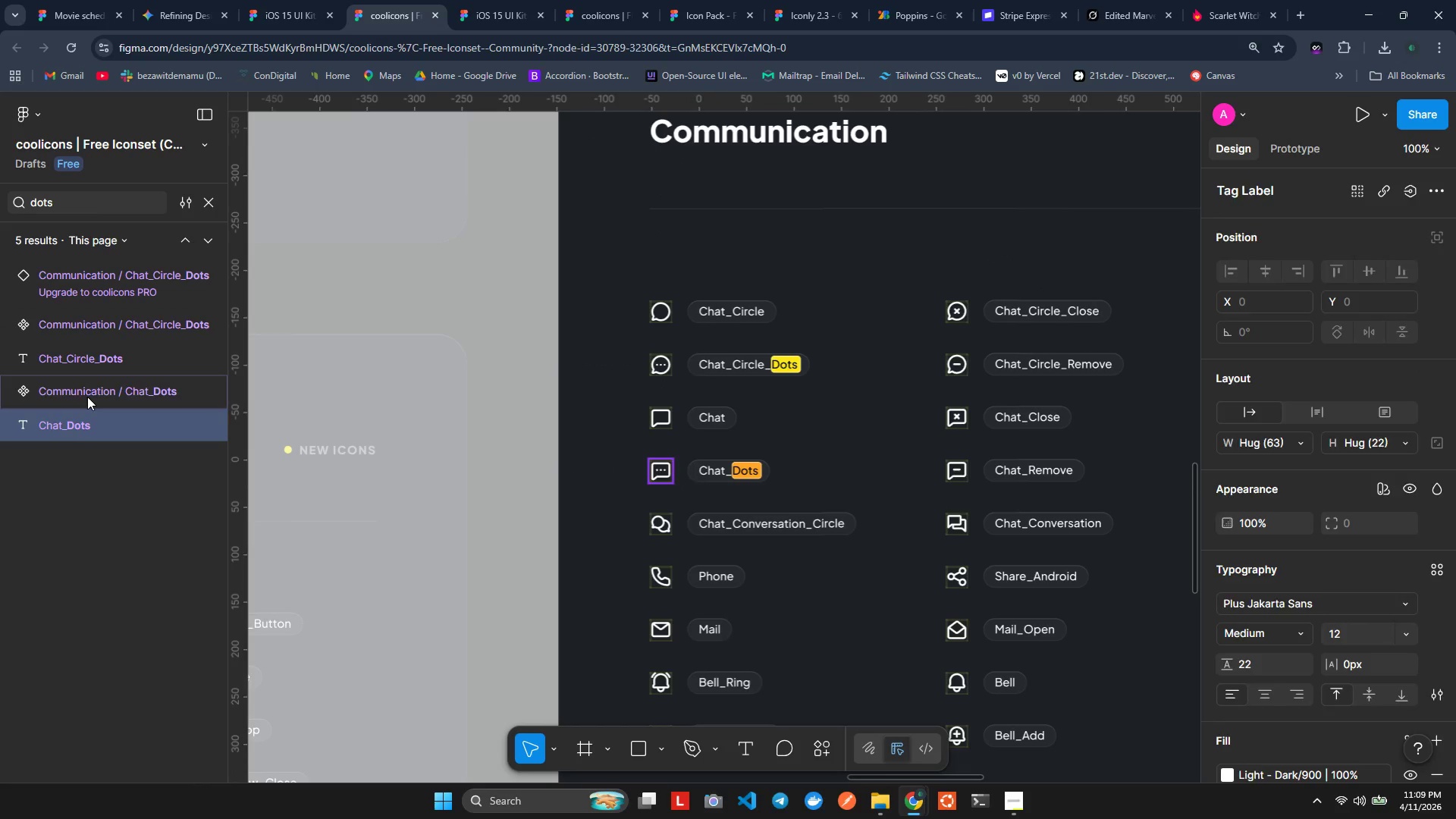 
left_click([86, 335])
 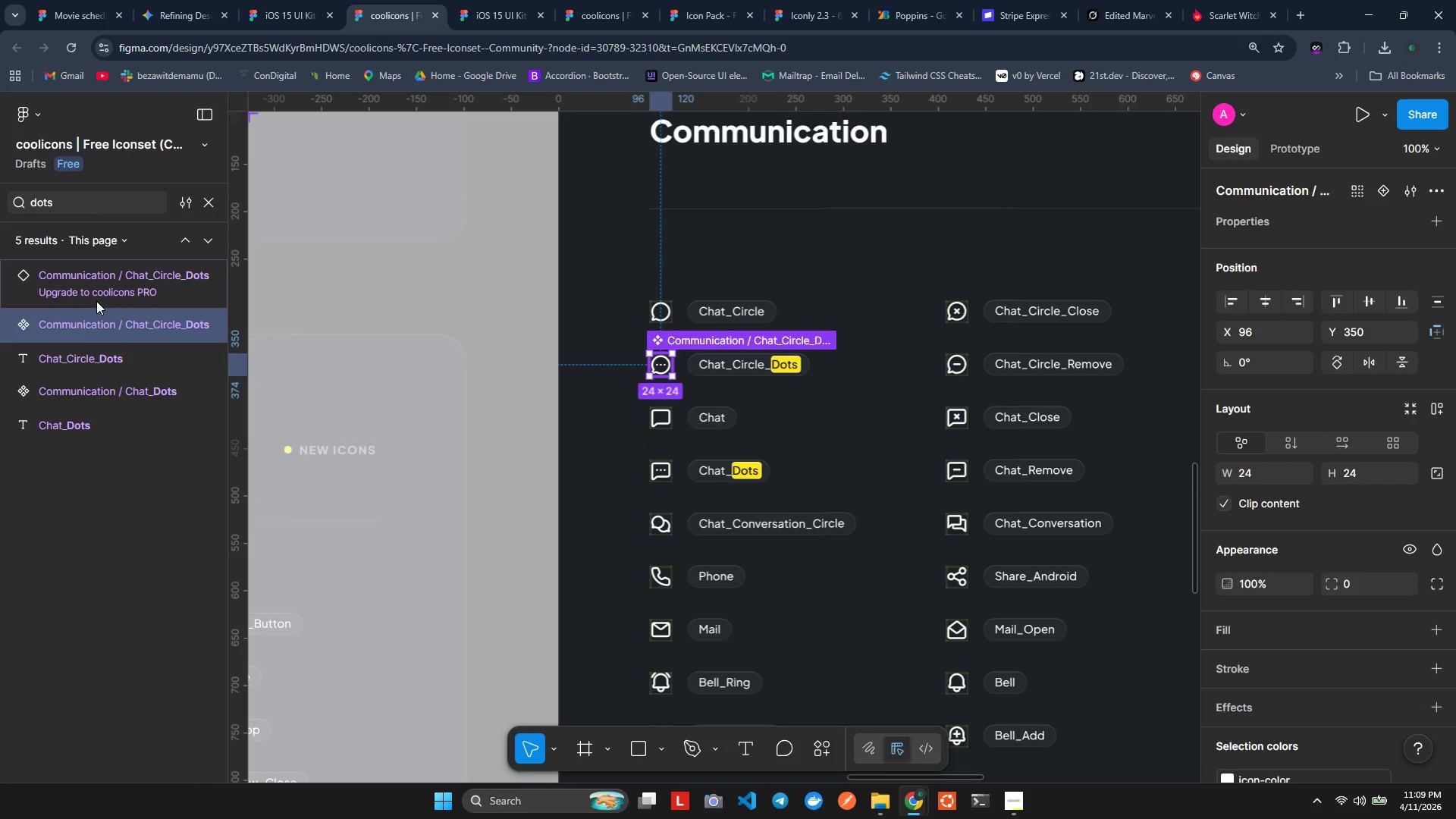 
left_click([96, 301])
 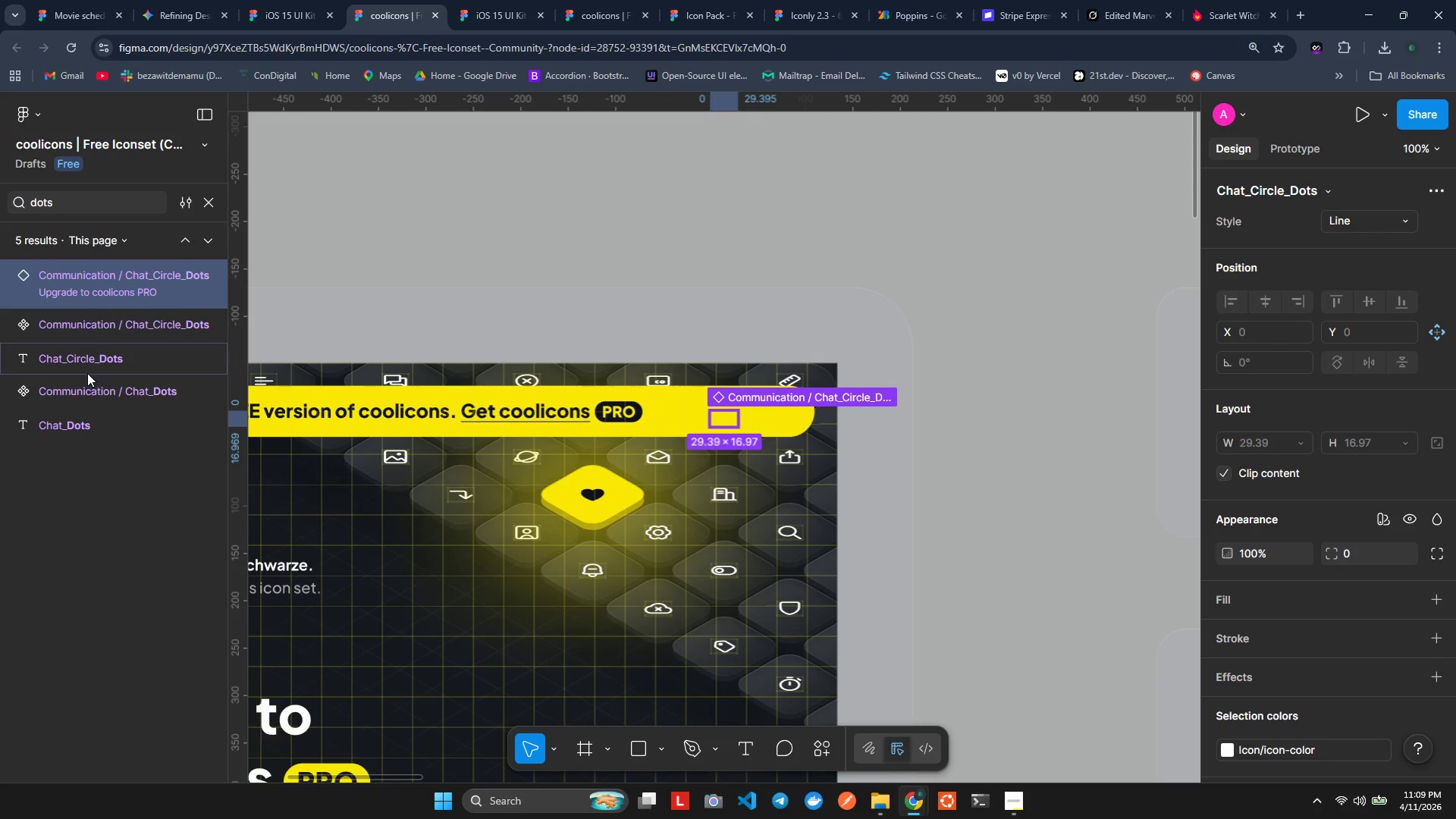 
left_click([99, 325])
 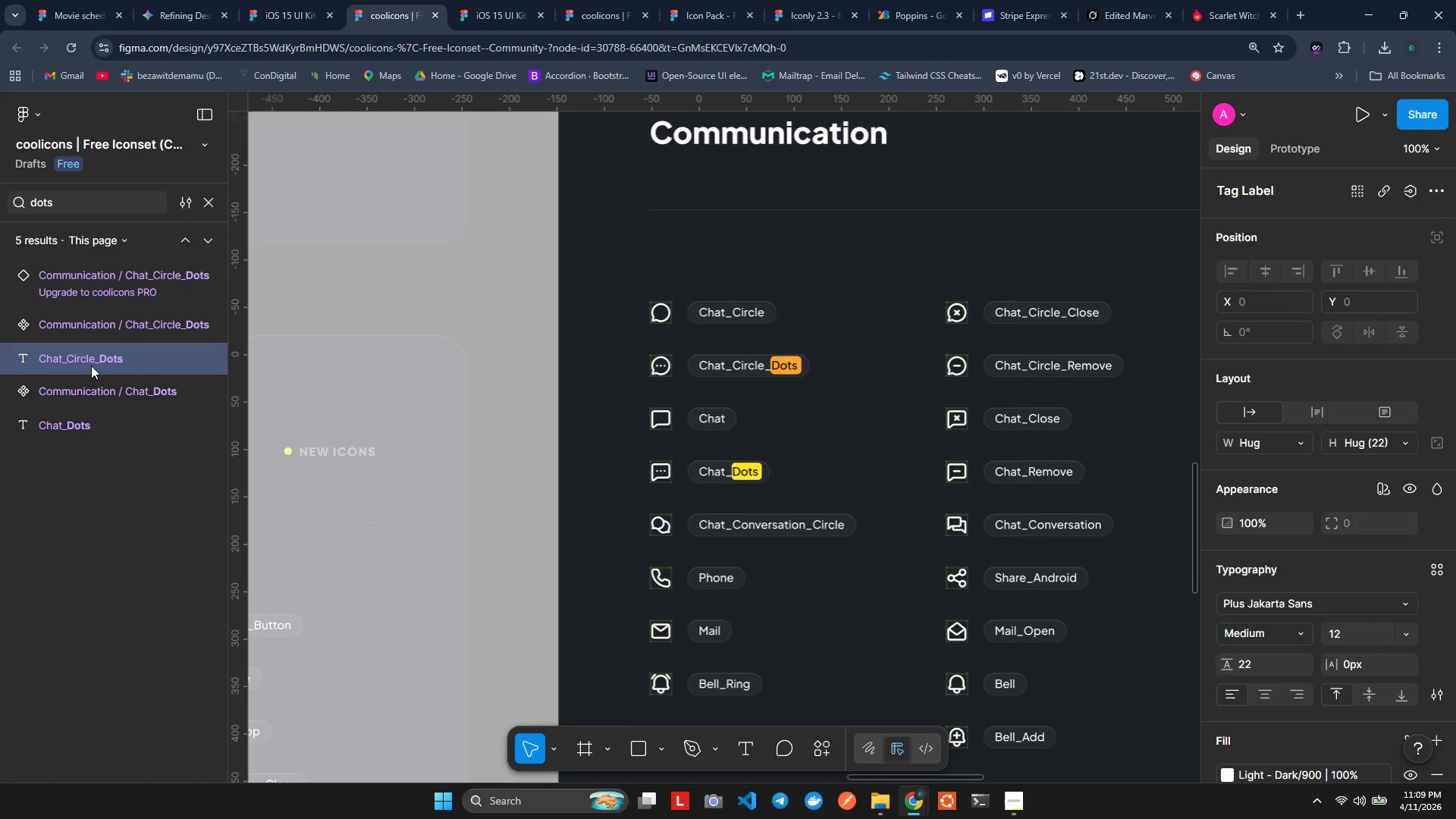 
left_click([96, 382])
 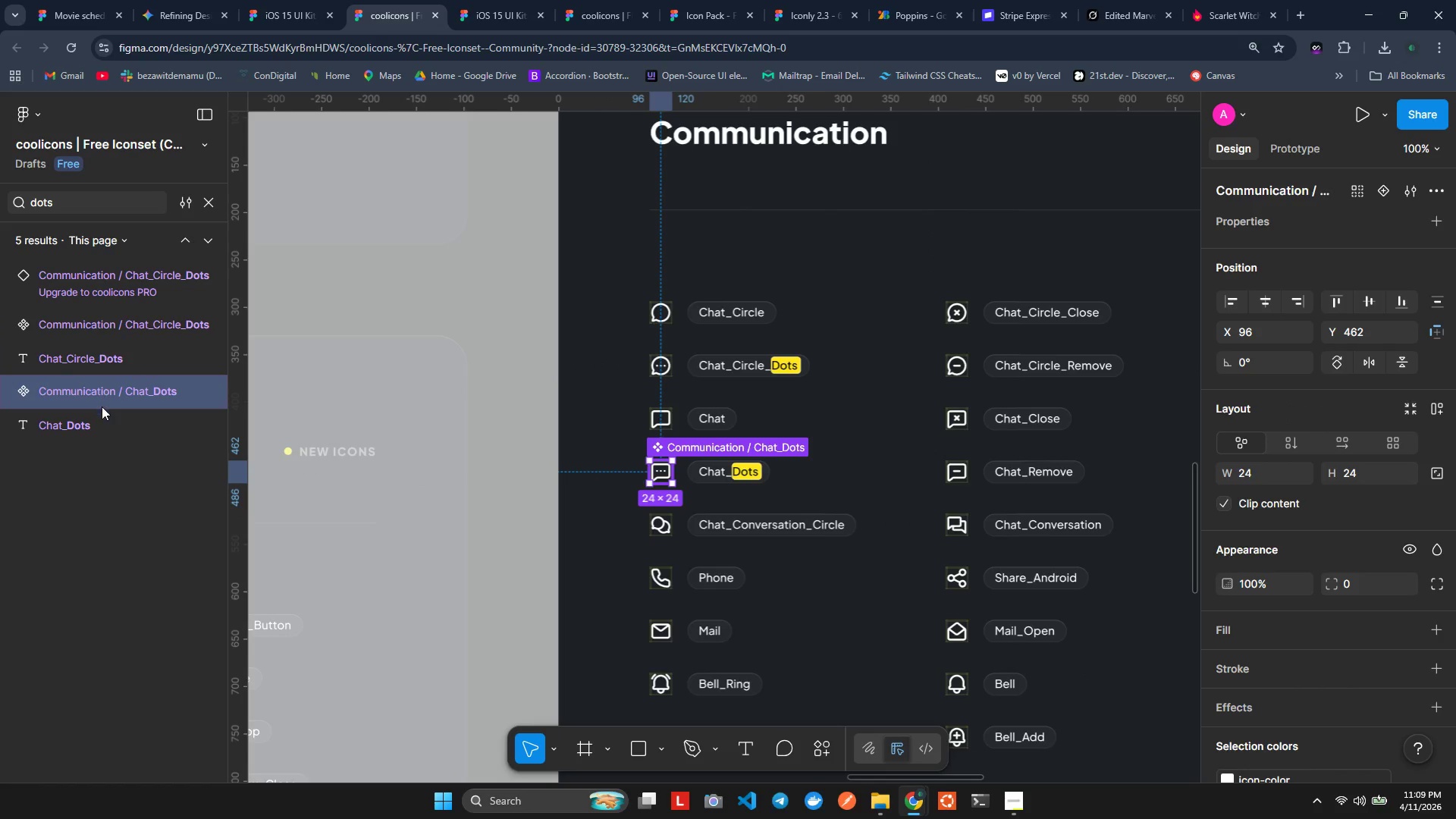 
left_click([102, 419])
 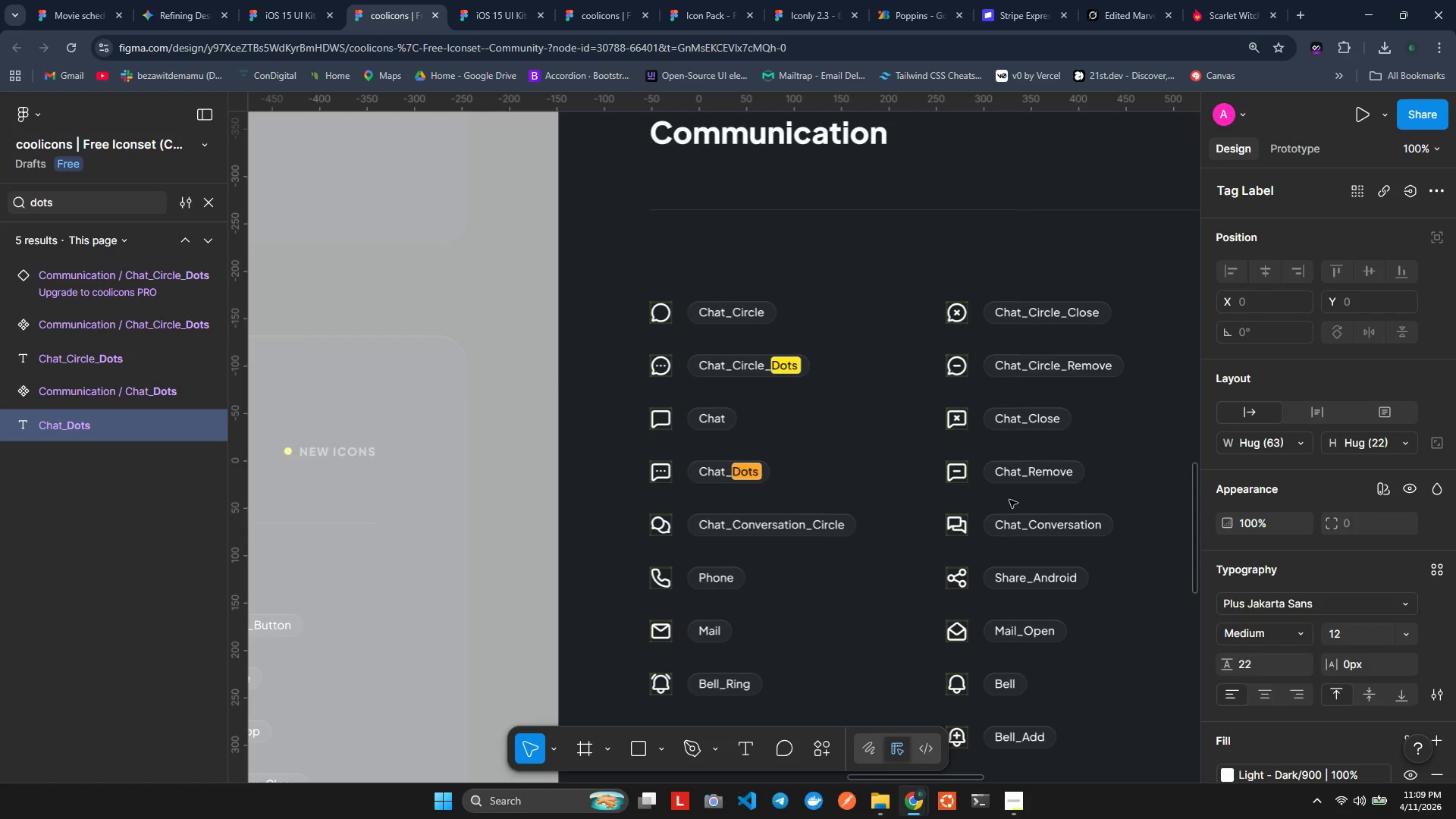 
hold_key(key=ShiftLeft, duration=1.25)
scroll: coordinate [1112, 496], scroll_direction: down, amount: 5.0
 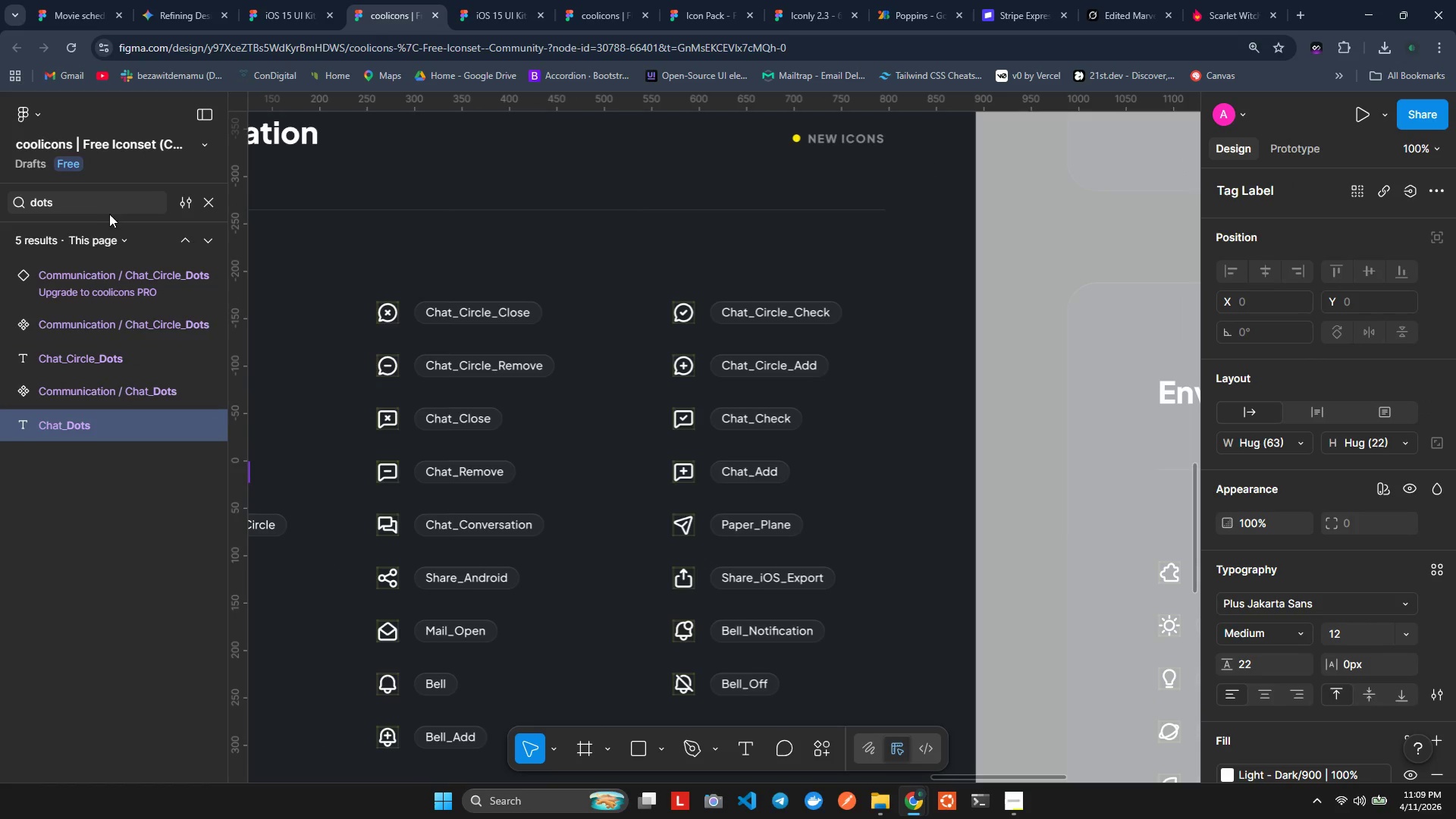 
double_click([105, 207])
 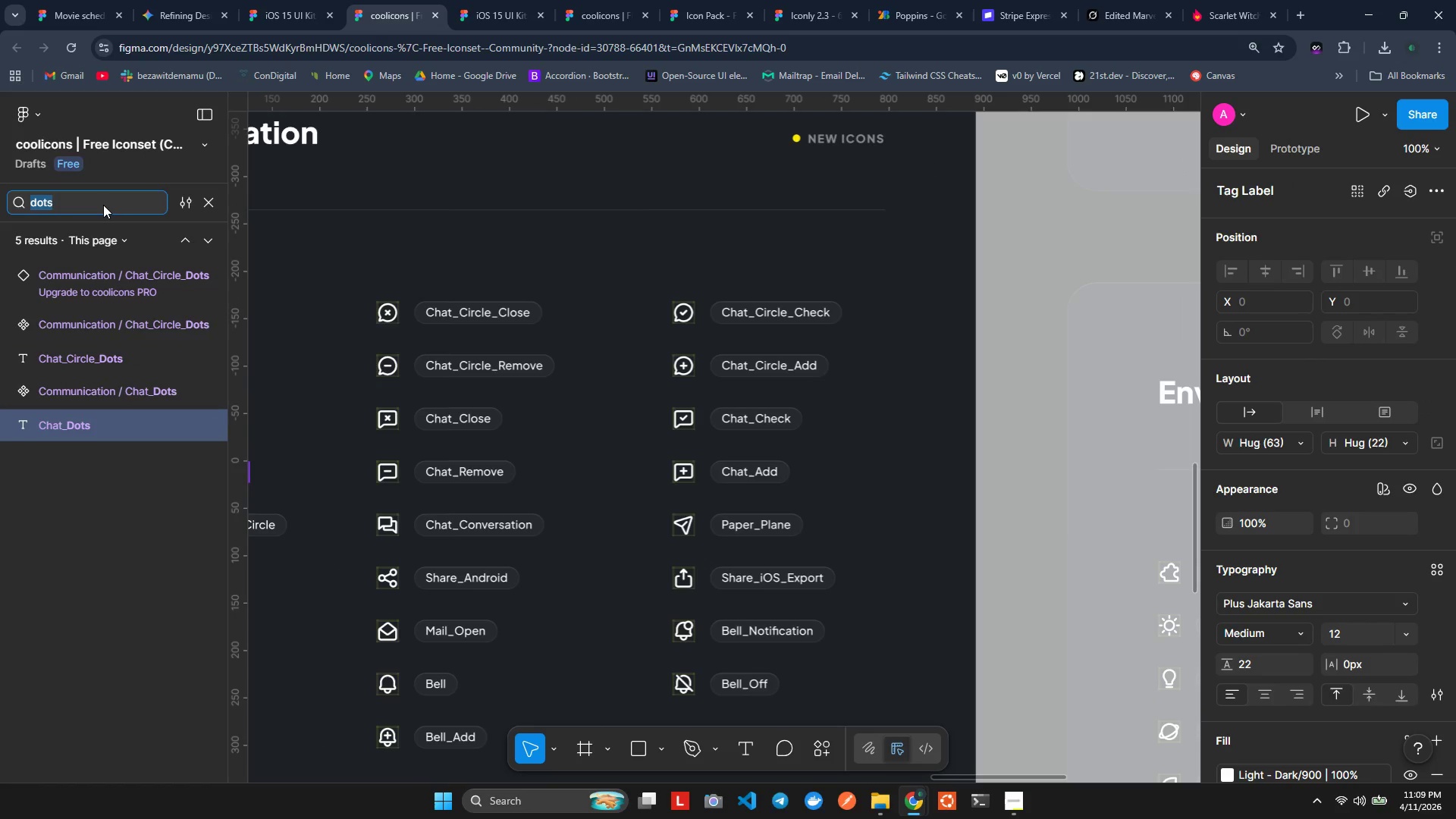 
type(Scroll)
 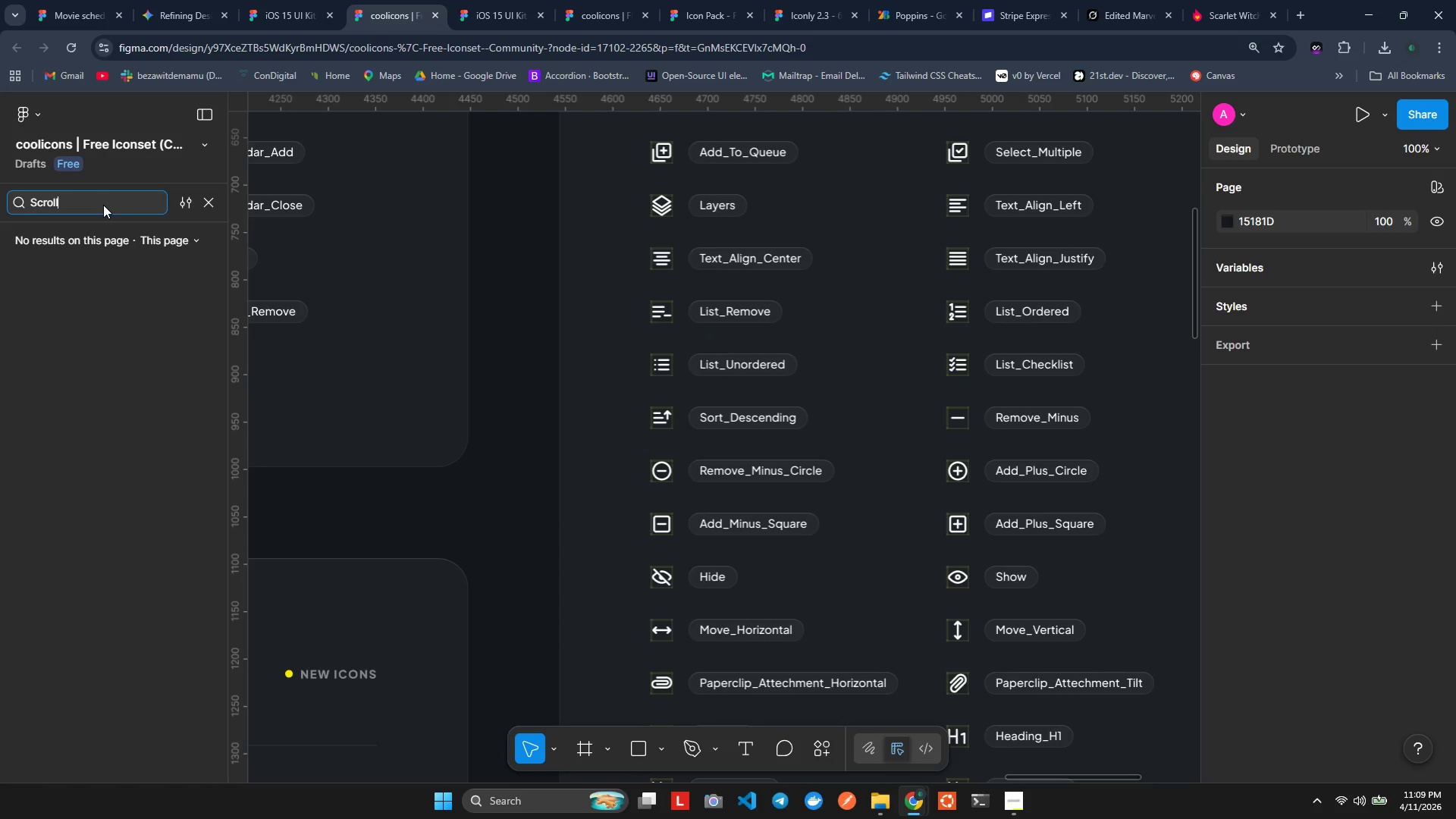 
key(Control+A)
 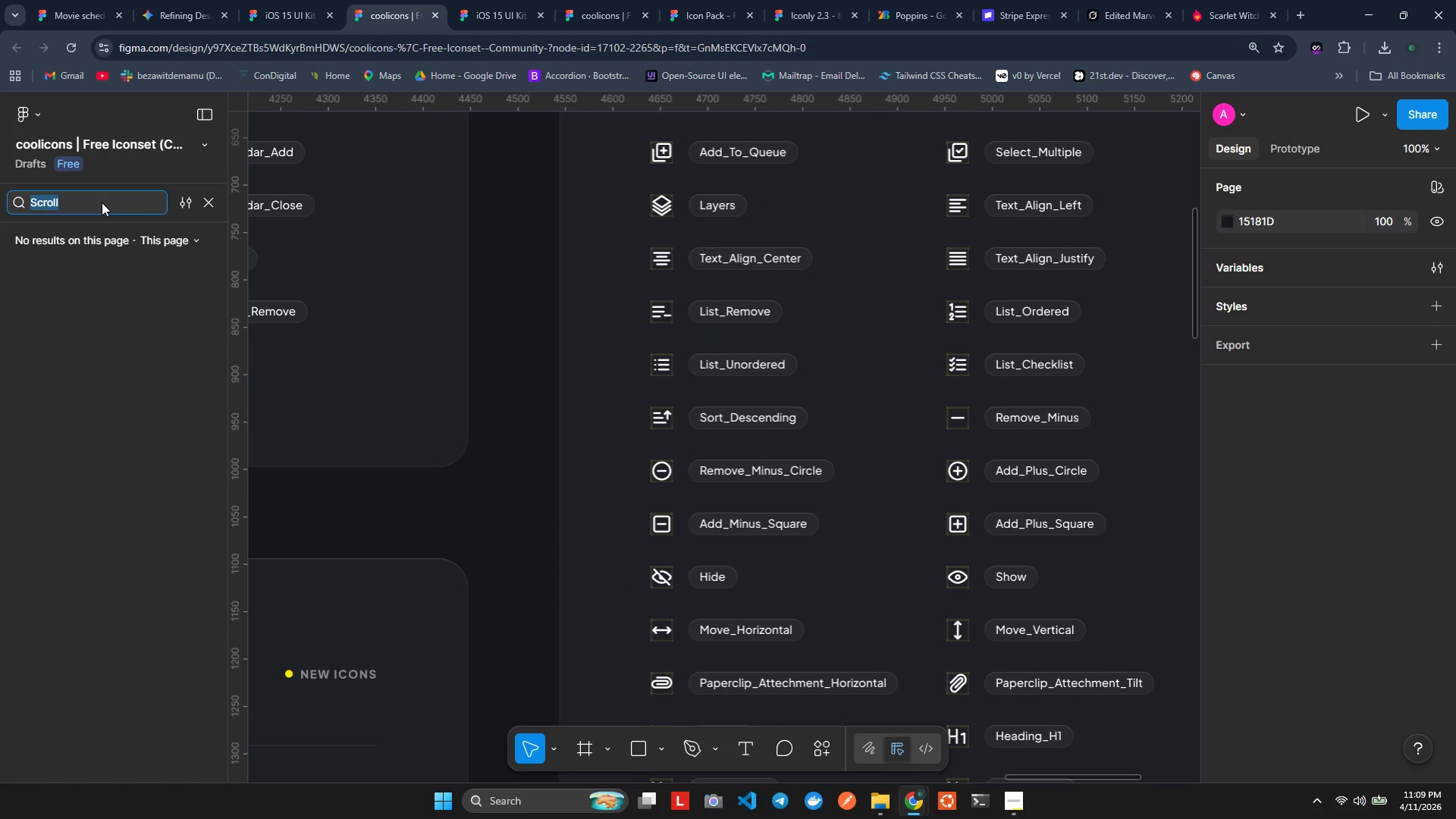 
key(Control+X)
 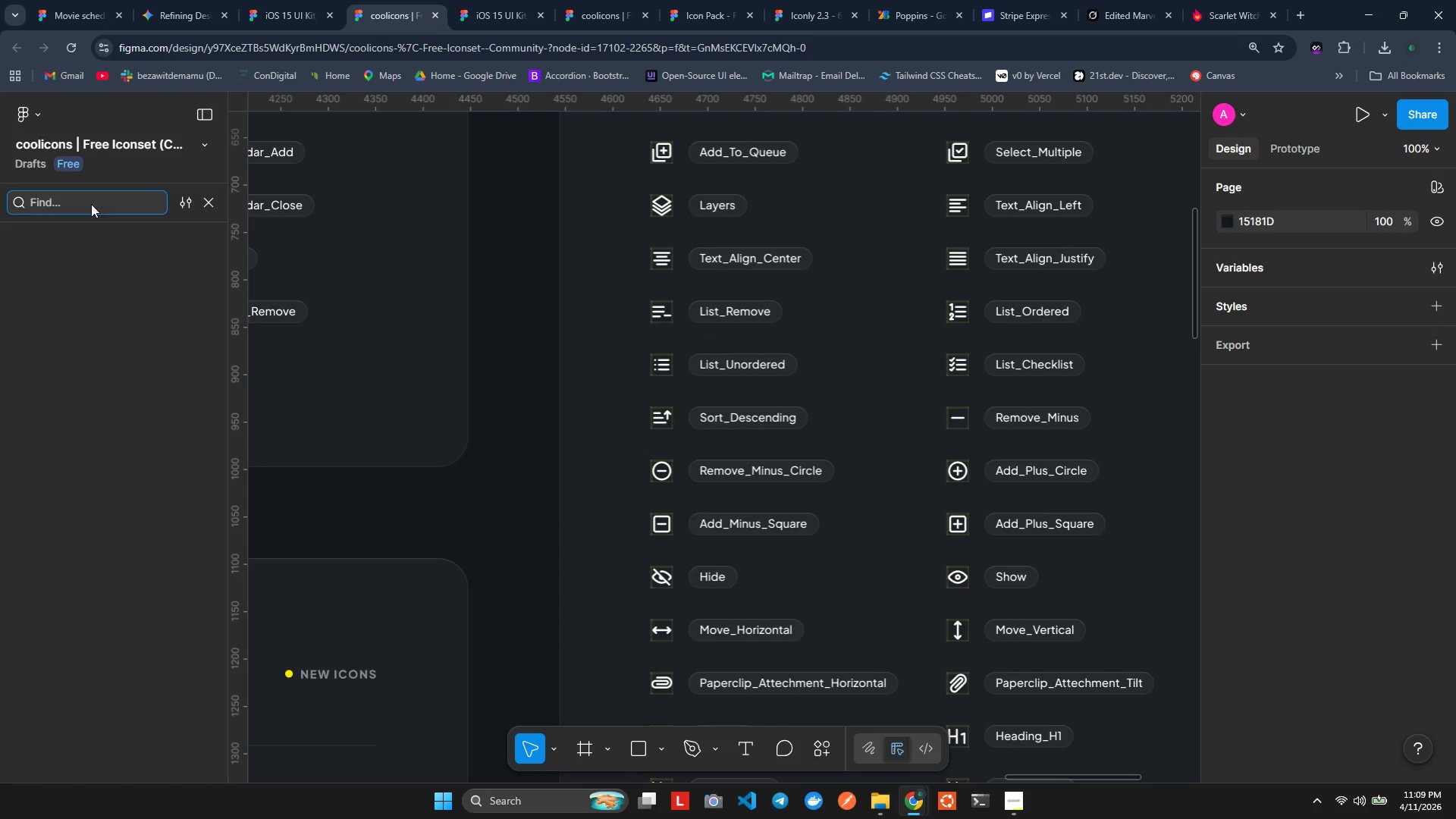 
left_click([91, 204])
 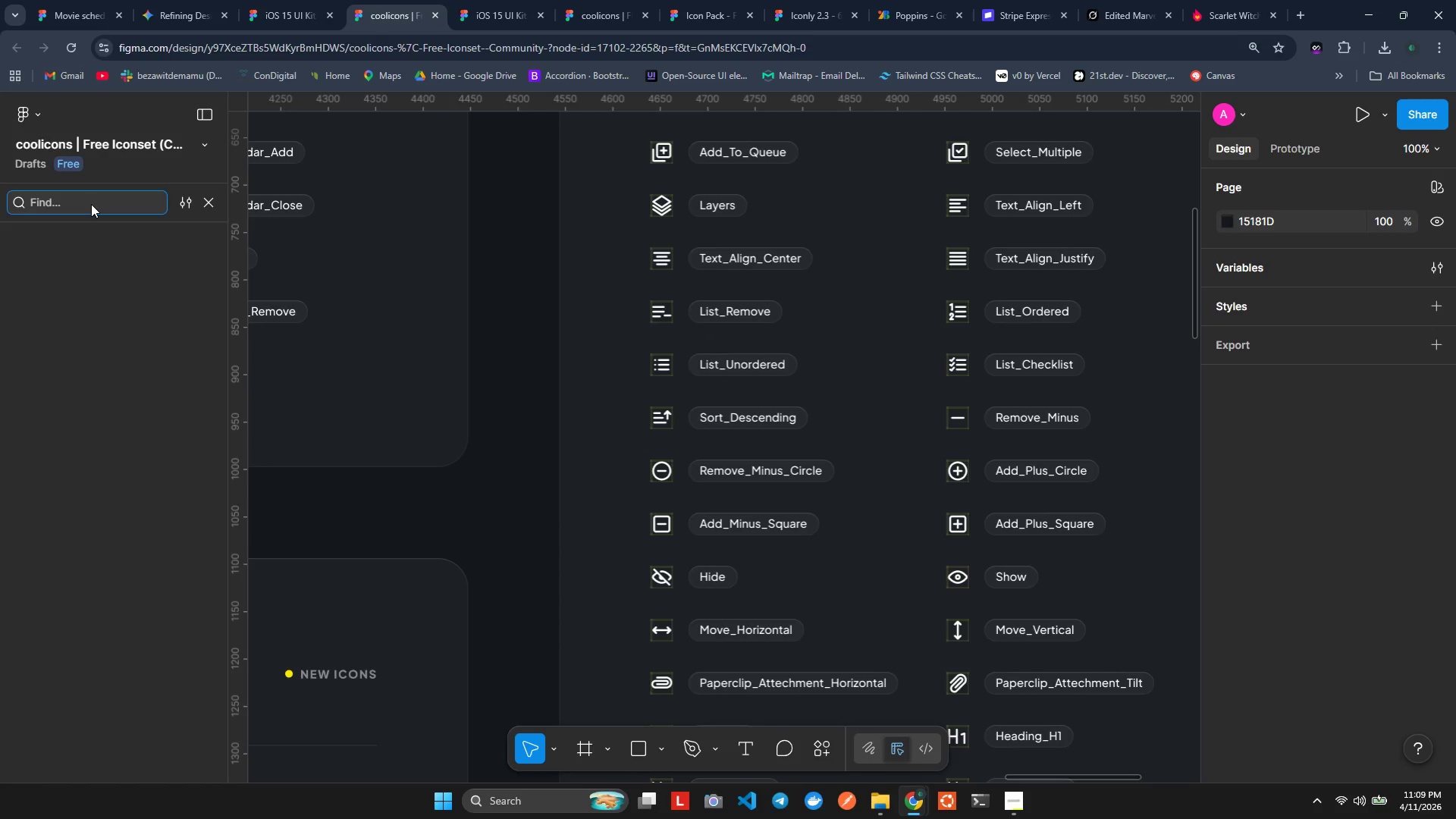 
key(Control+V)
 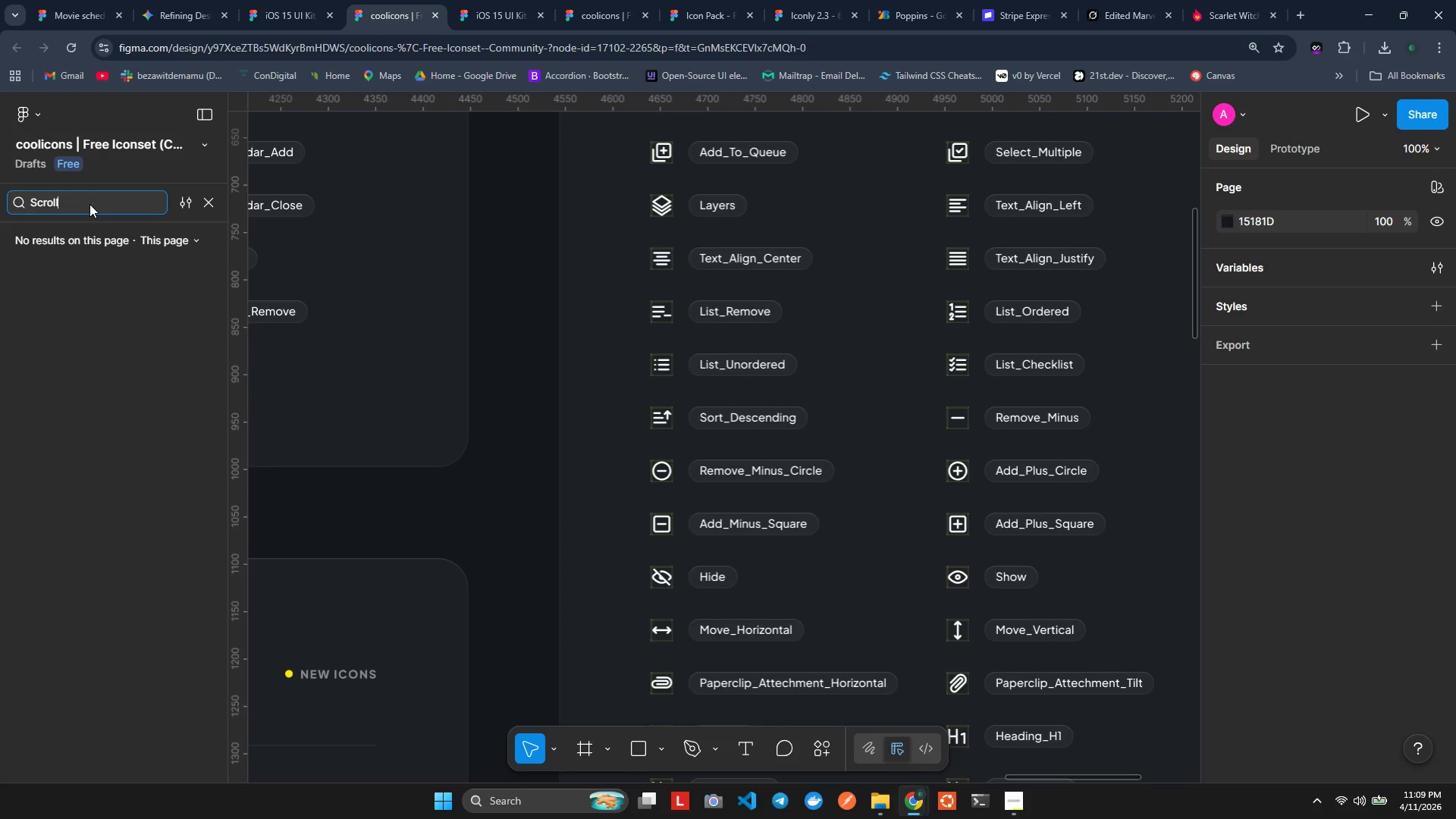 
key(Backspace)
 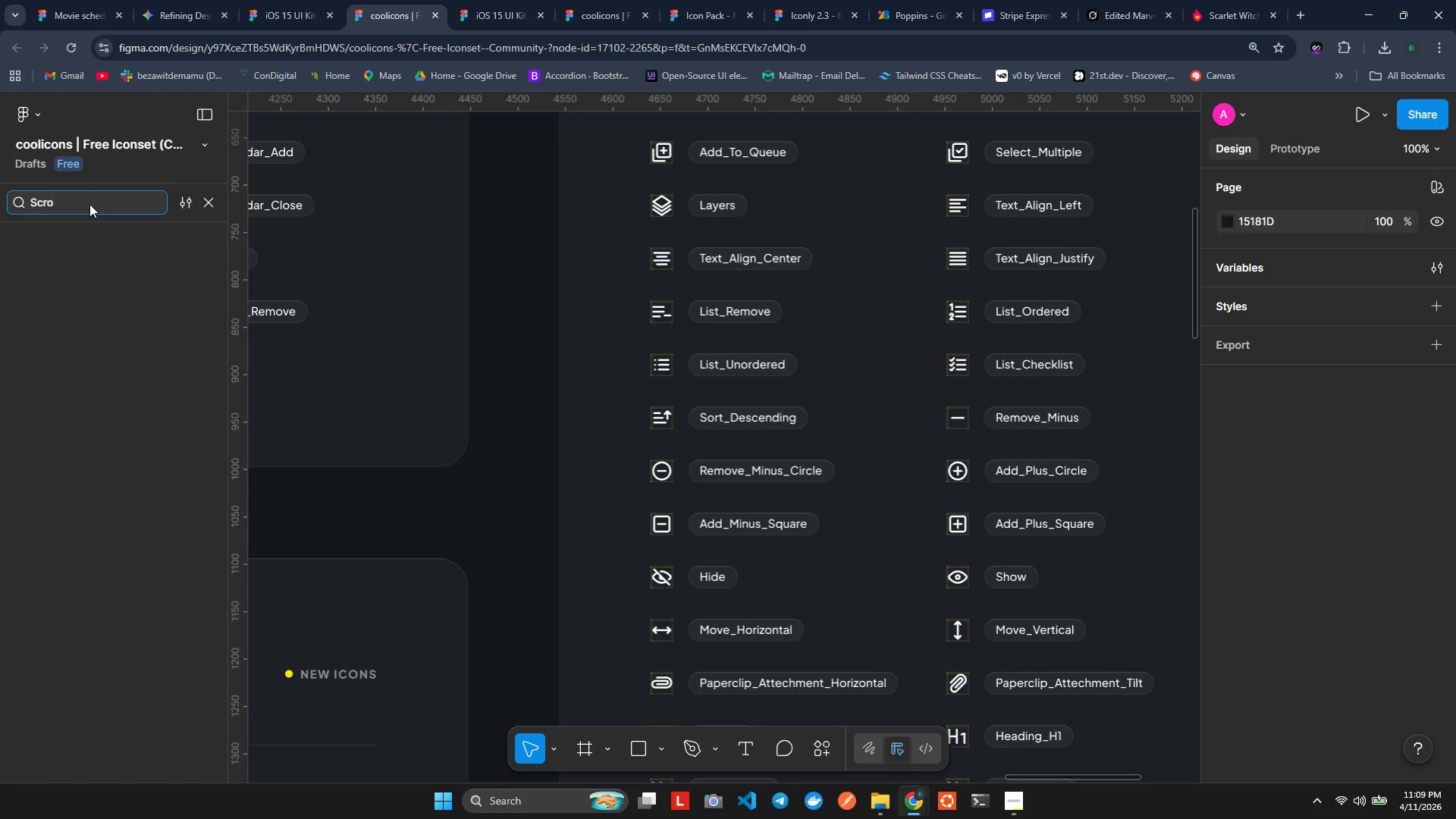 
key(Backspace)
 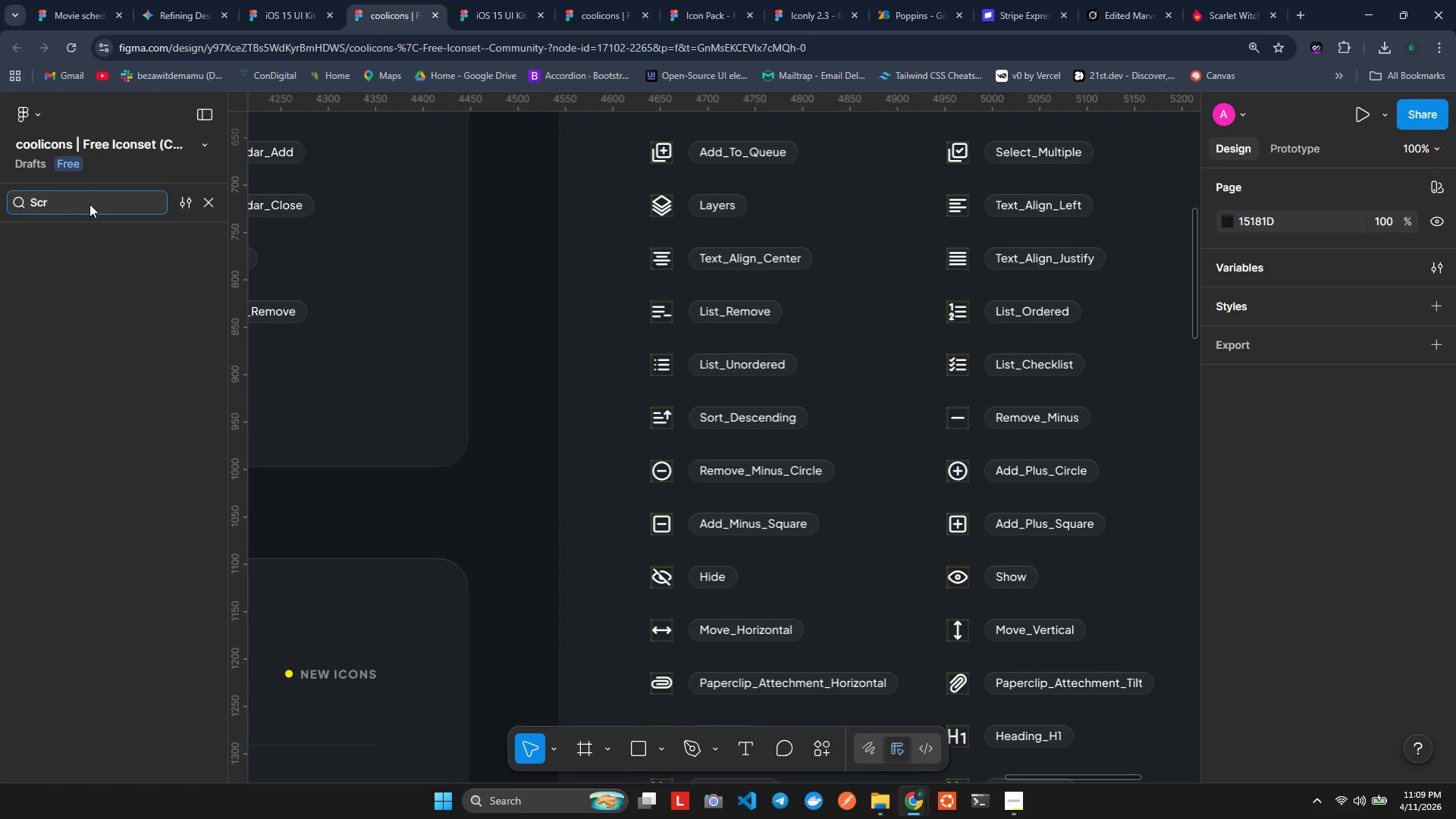 
key(Backspace)
 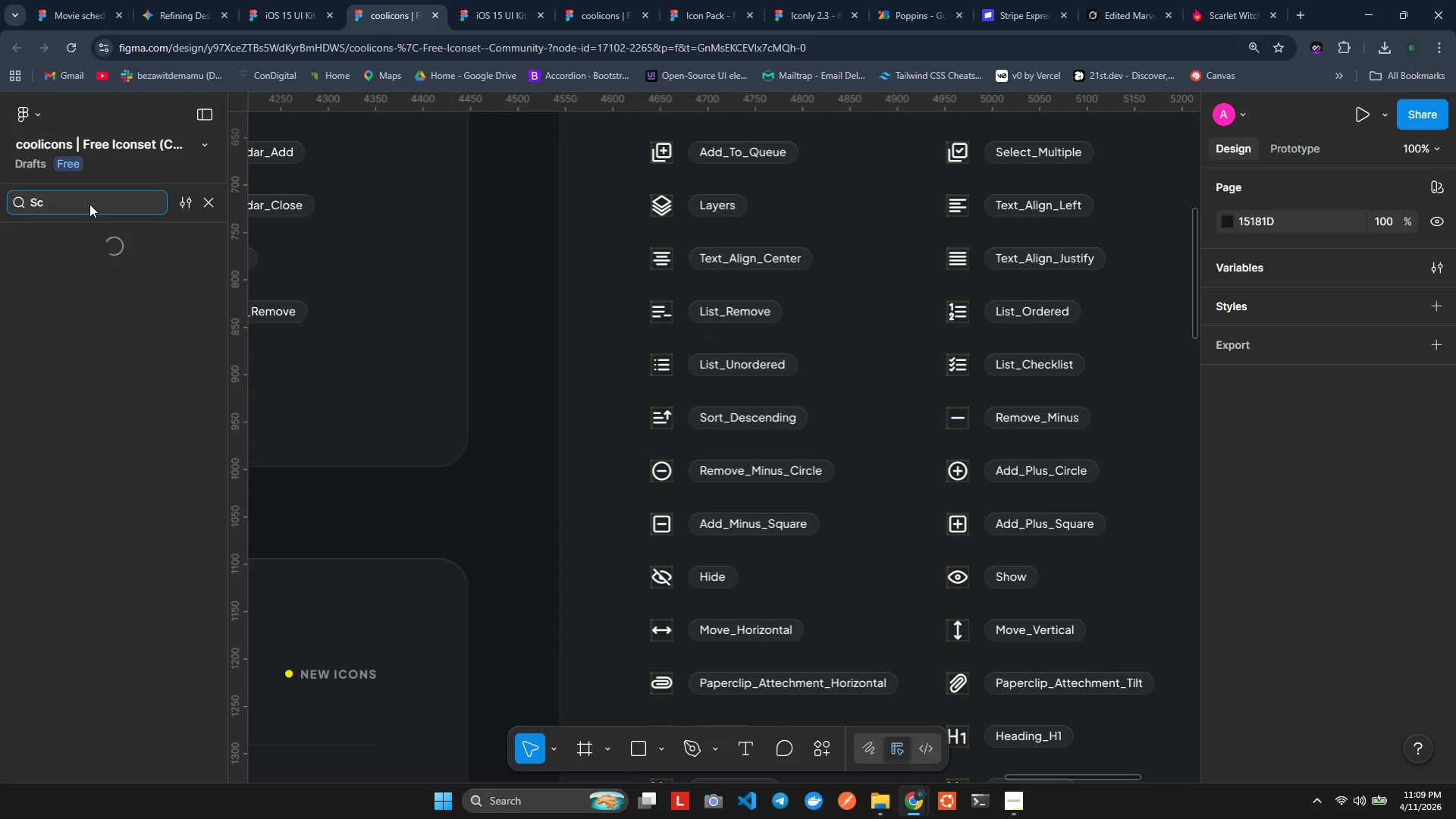 
key(Backspace)
 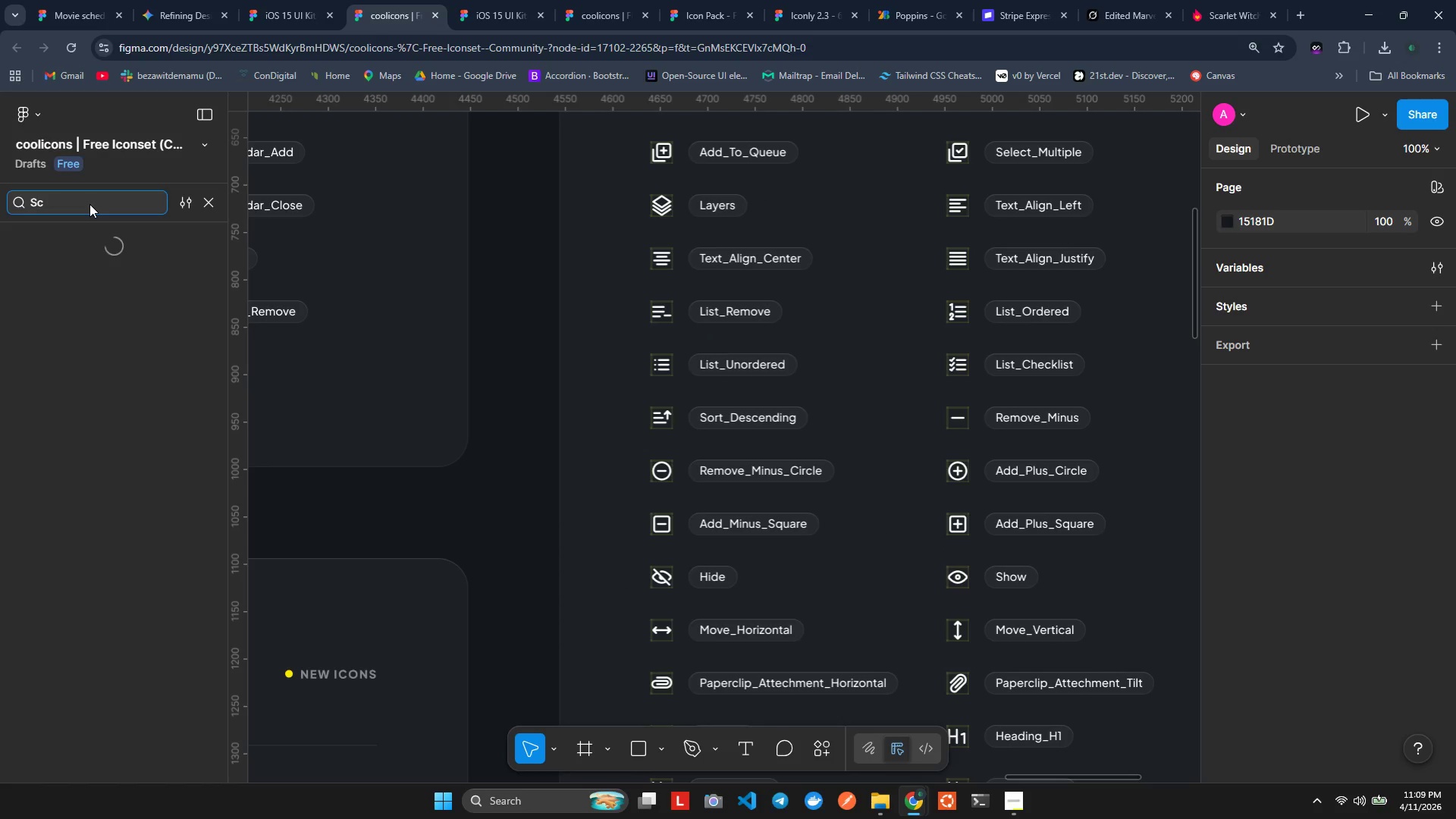 
key(Backspace)
 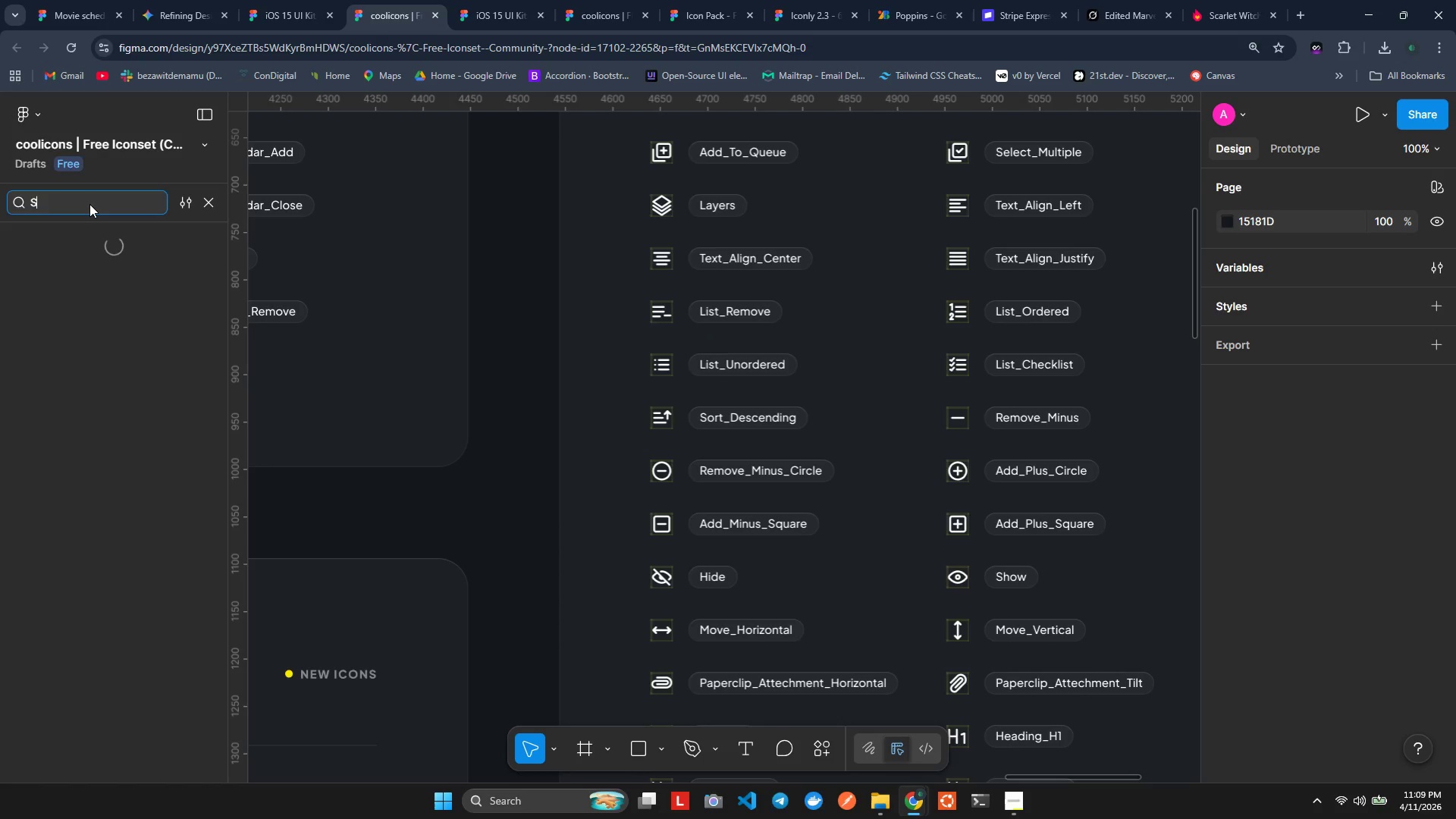 
key(Backspace)
 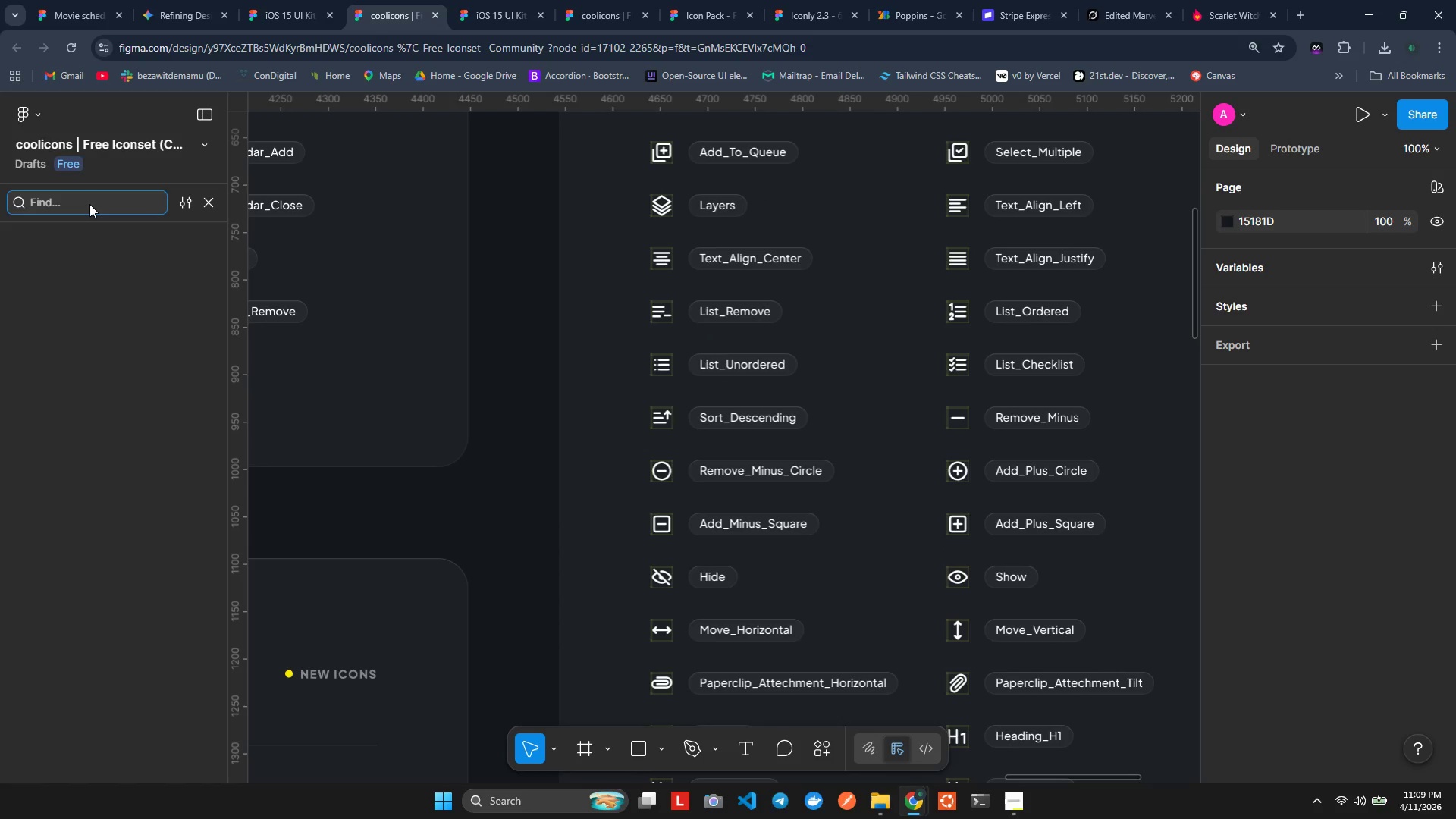 
key(Control+V)
 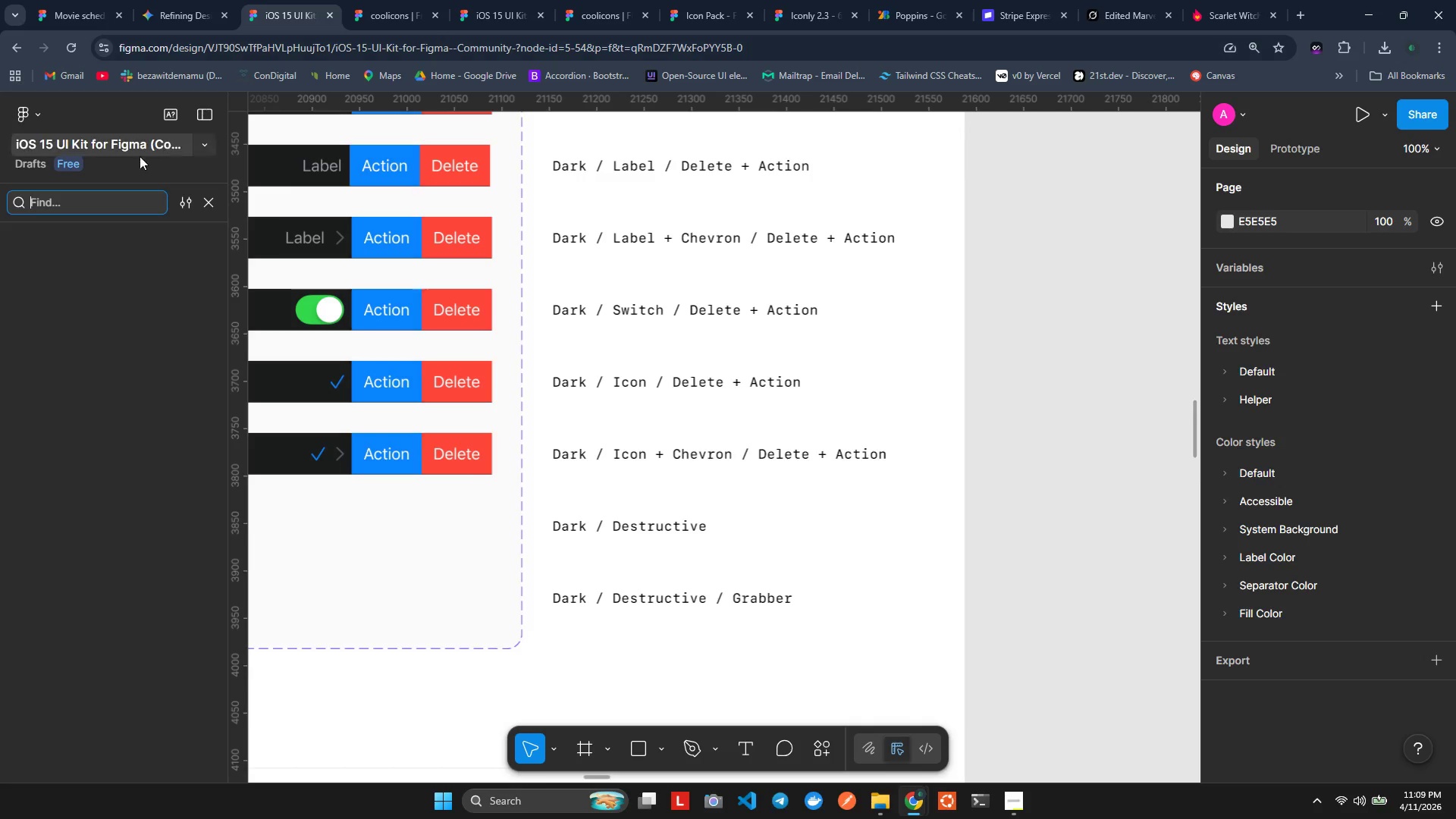 
key(Control+ControlLeft)
 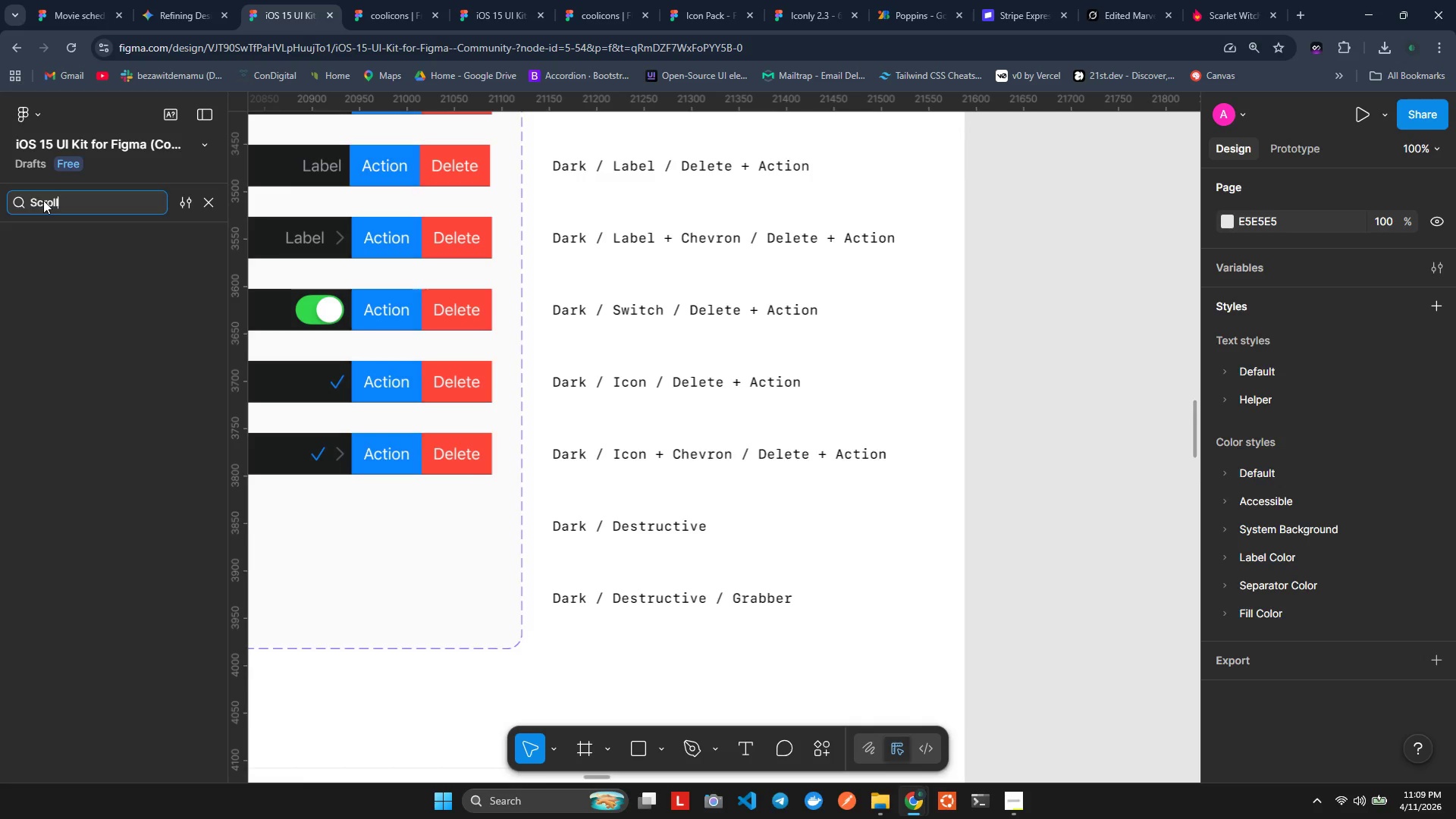 
key(Control+V)
 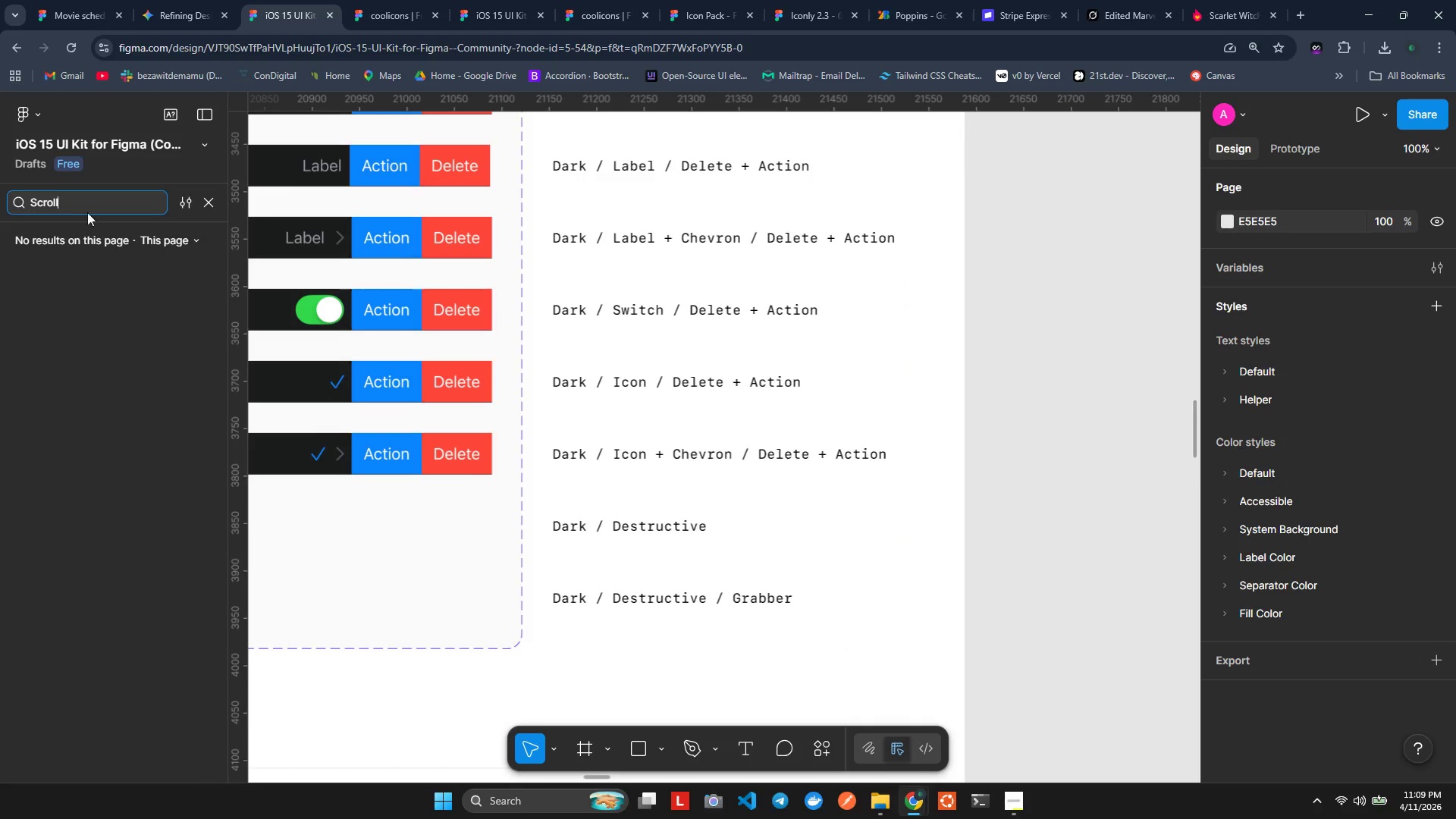 
hold_key(key=ShiftLeft, duration=1.14)
scroll: coordinate [633, 321], scroll_direction: up, amount: 5.0
 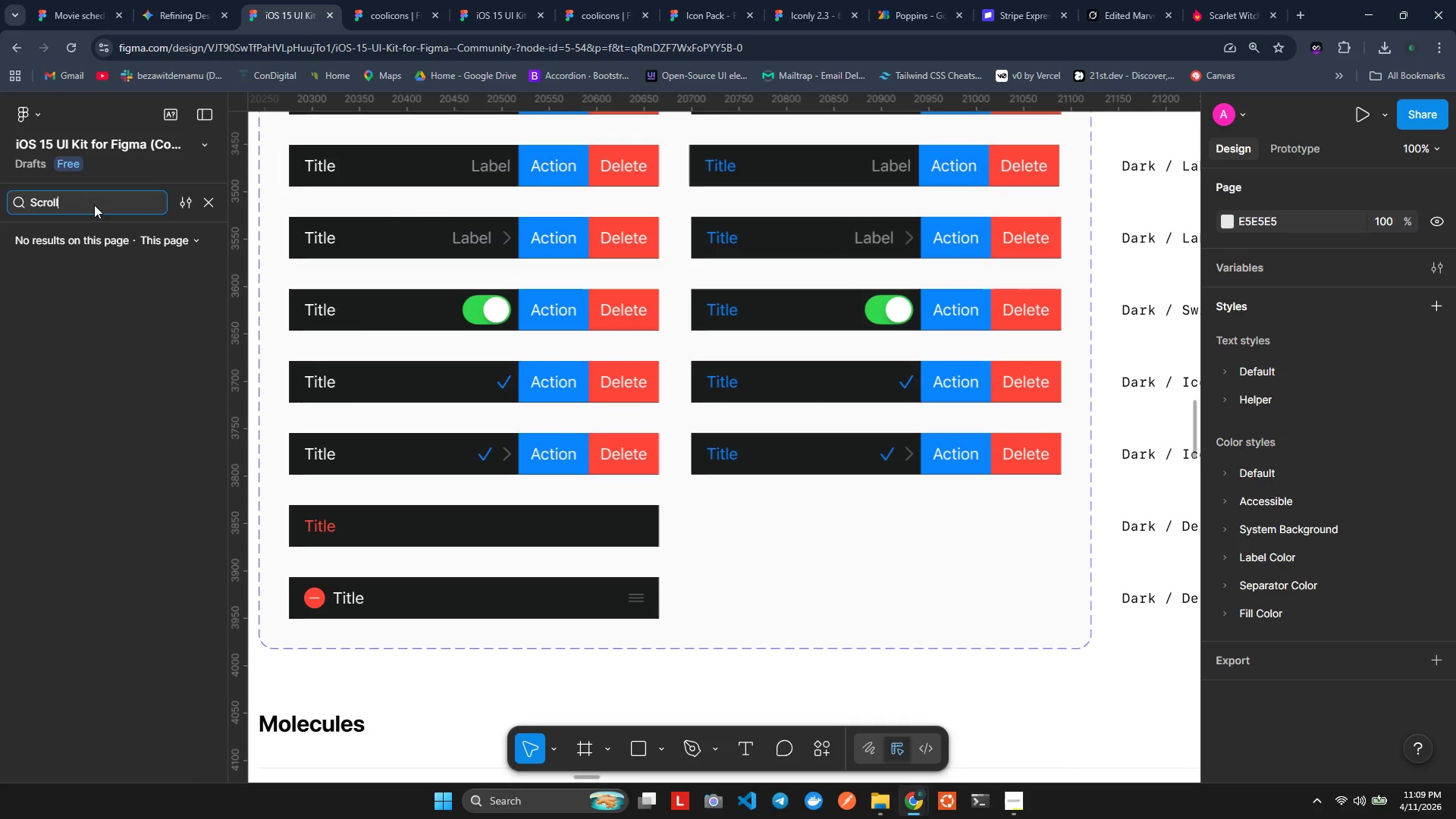 
double_click([93, 204])
 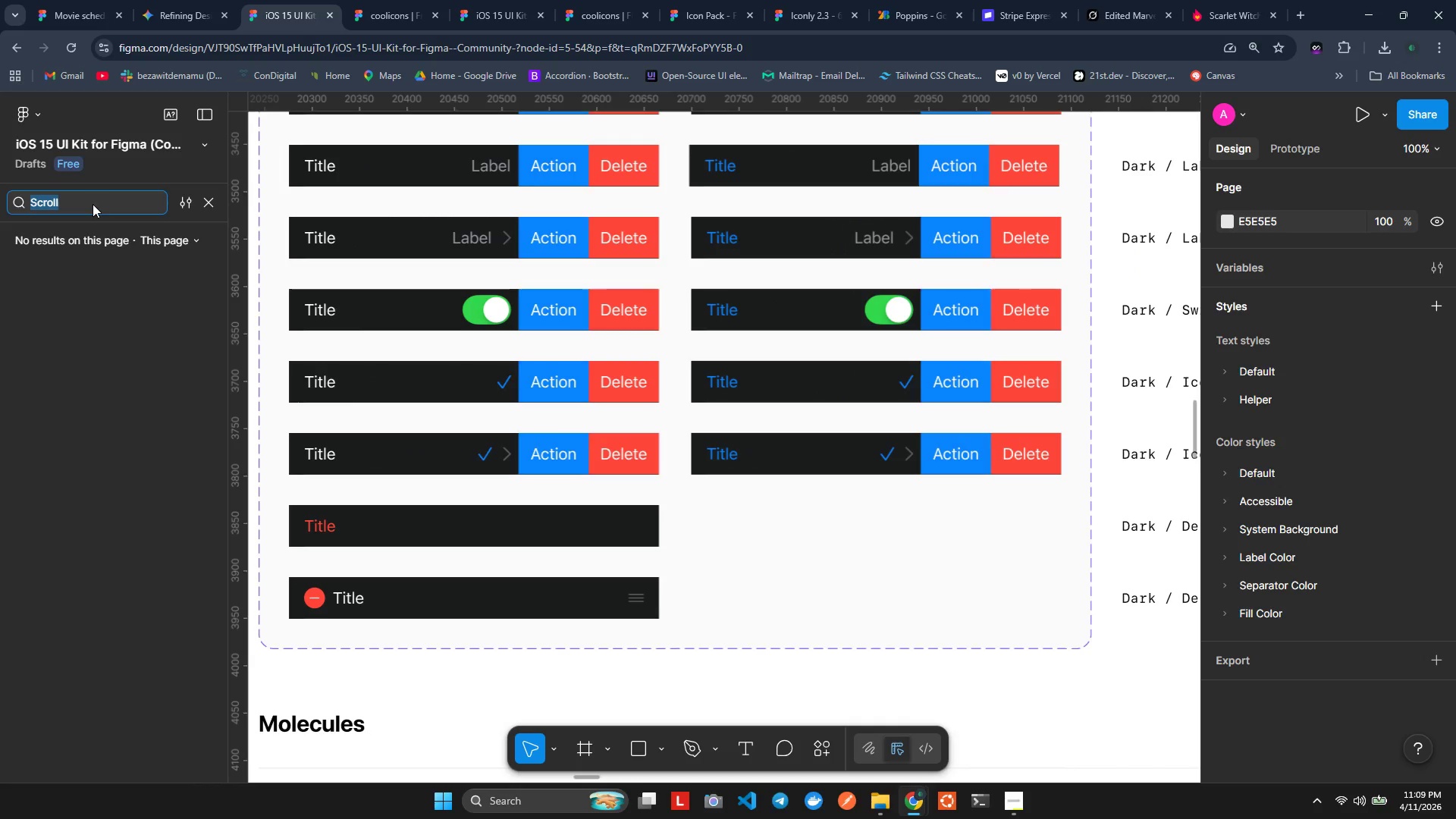 
left_click([93, 204])
 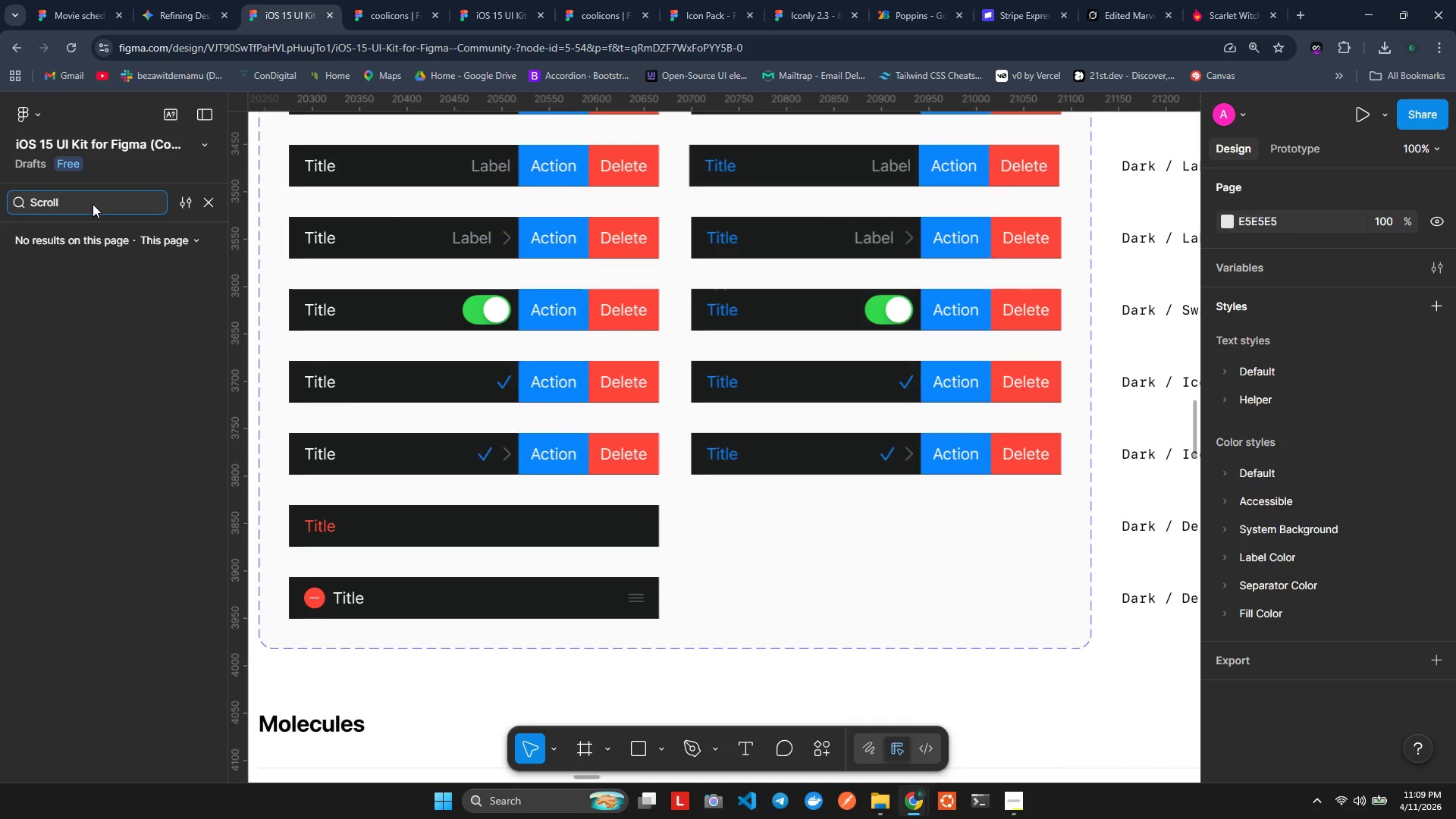 
key(Backspace)
 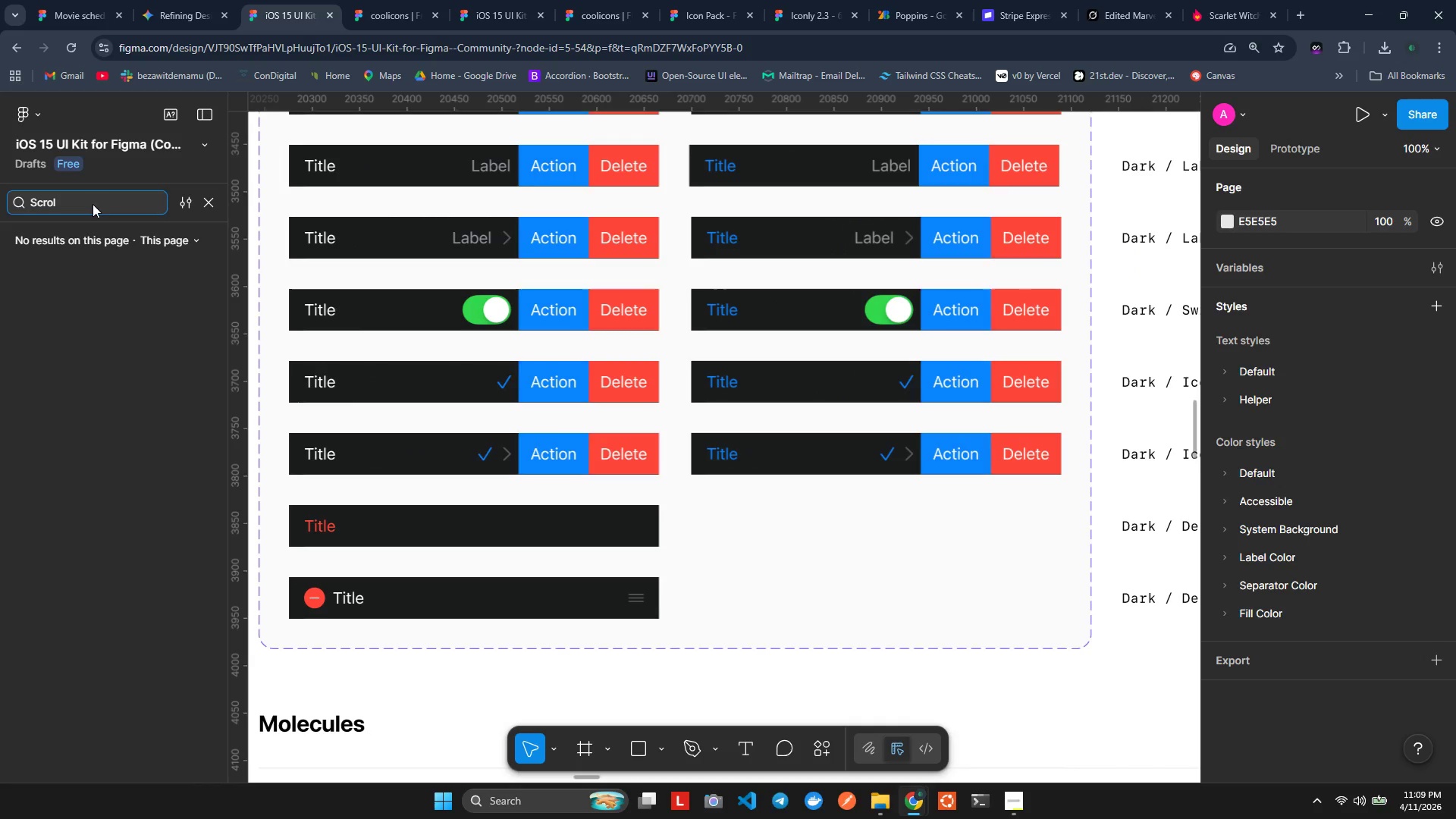 
left_click([93, 204])